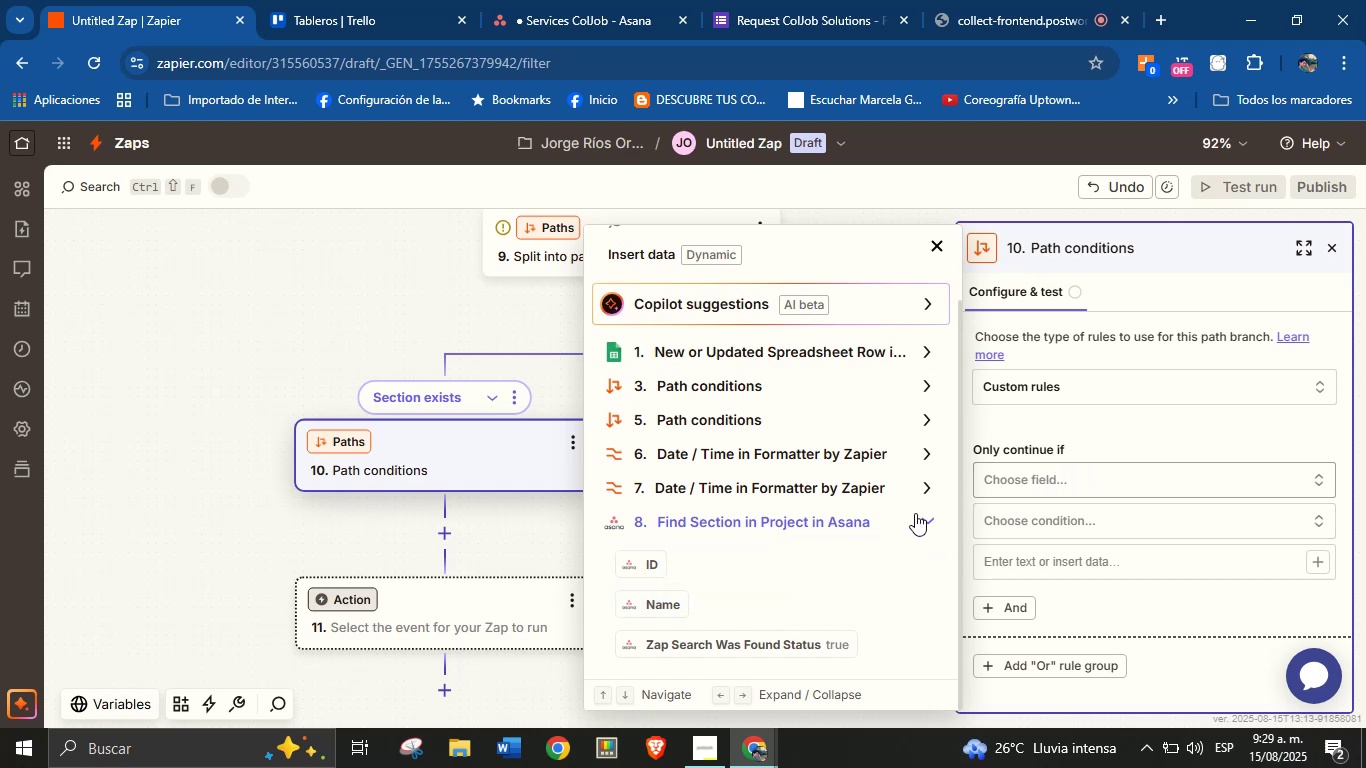 
scroll: coordinate [885, 559], scroll_direction: down, amount: 3.0
 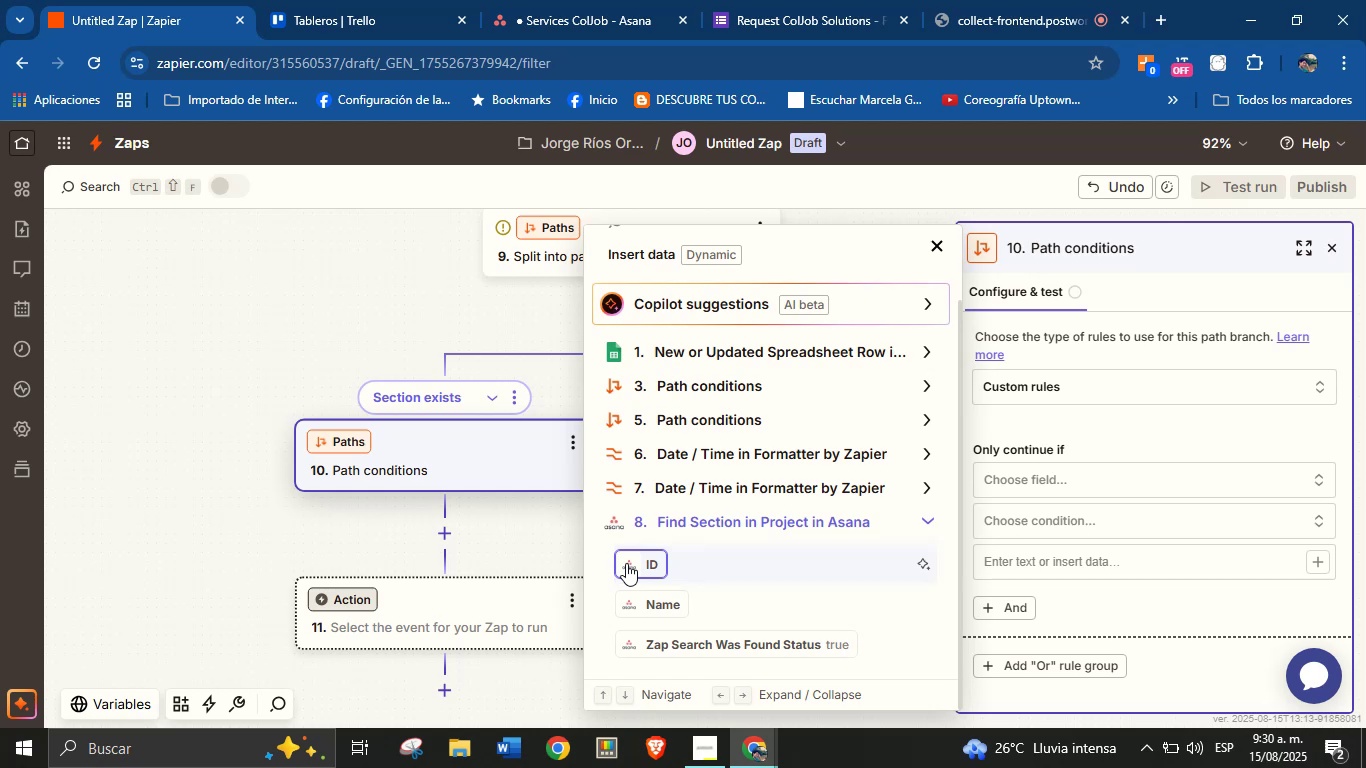 
wait(30.24)
 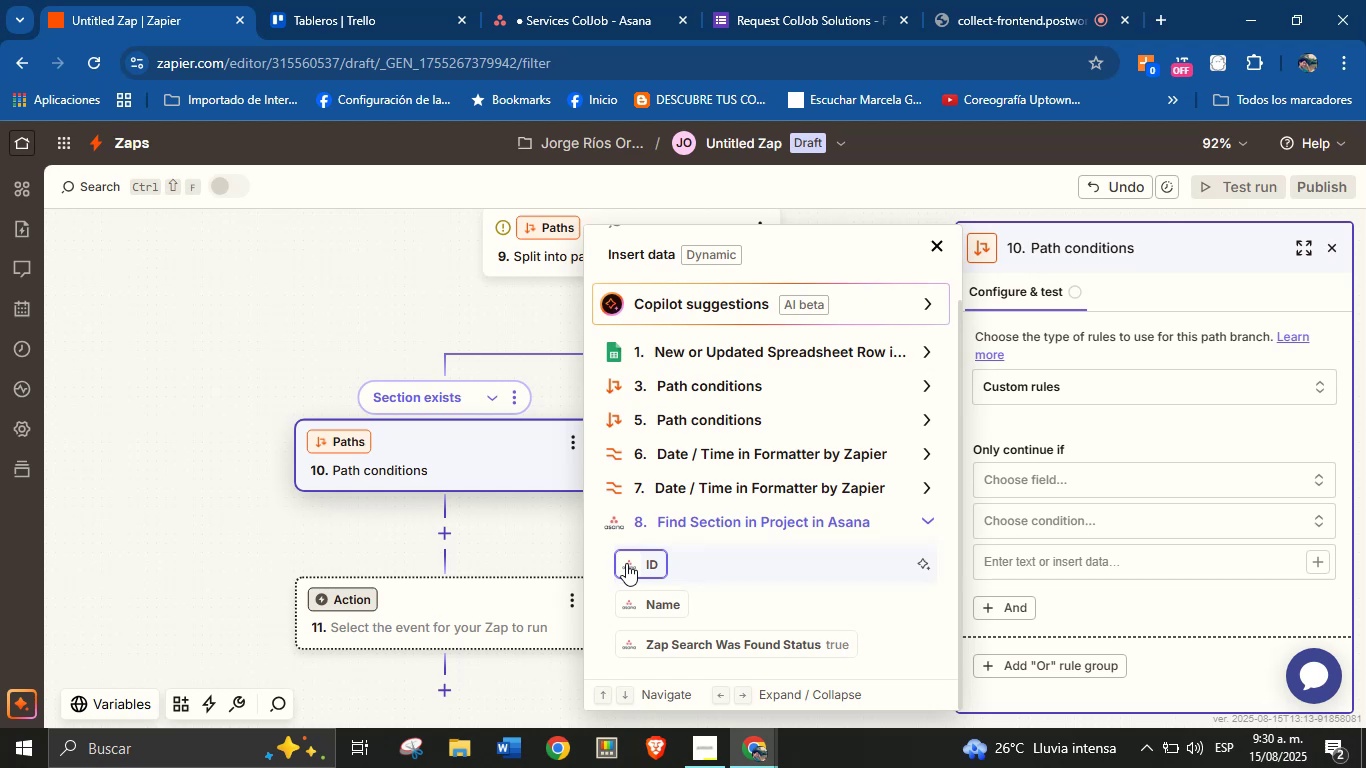 
scroll: coordinate [766, 543], scroll_direction: down, amount: 2.0
 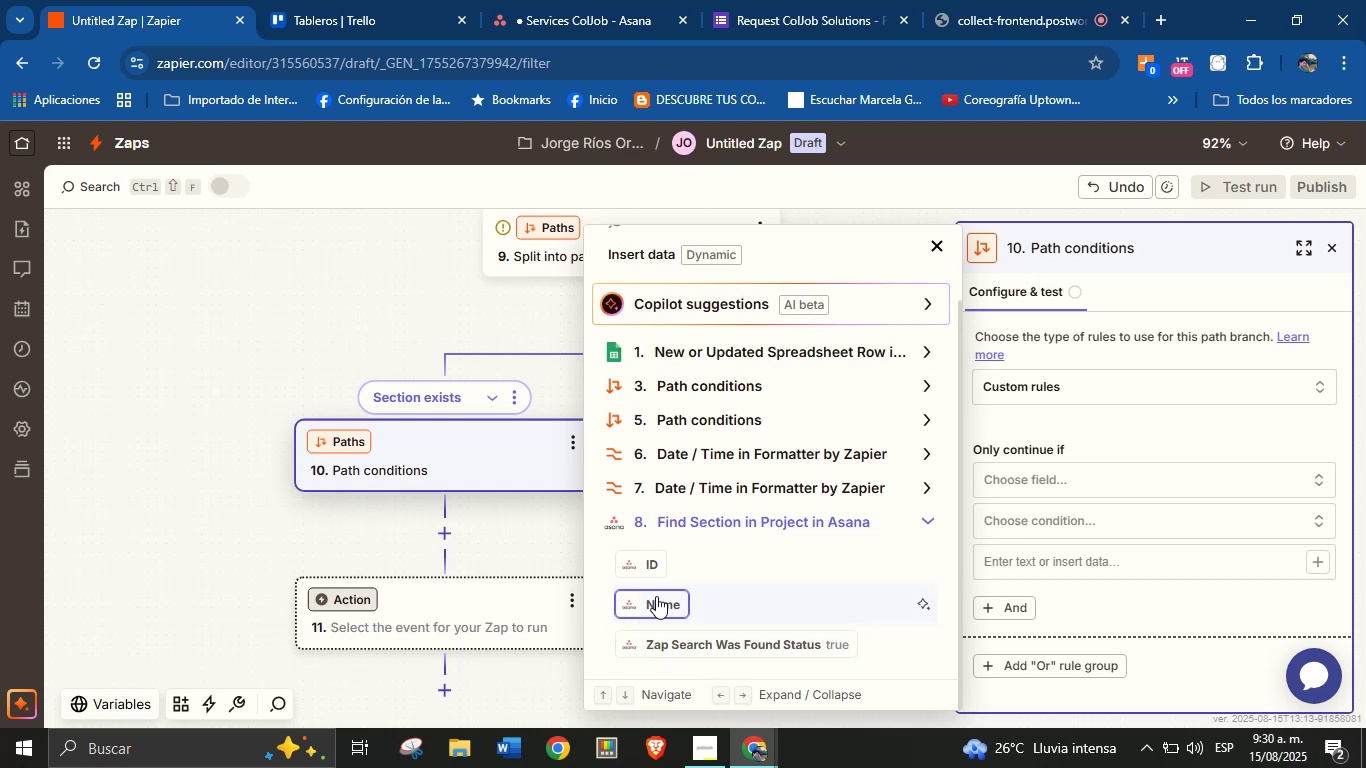 
left_click([655, 568])
 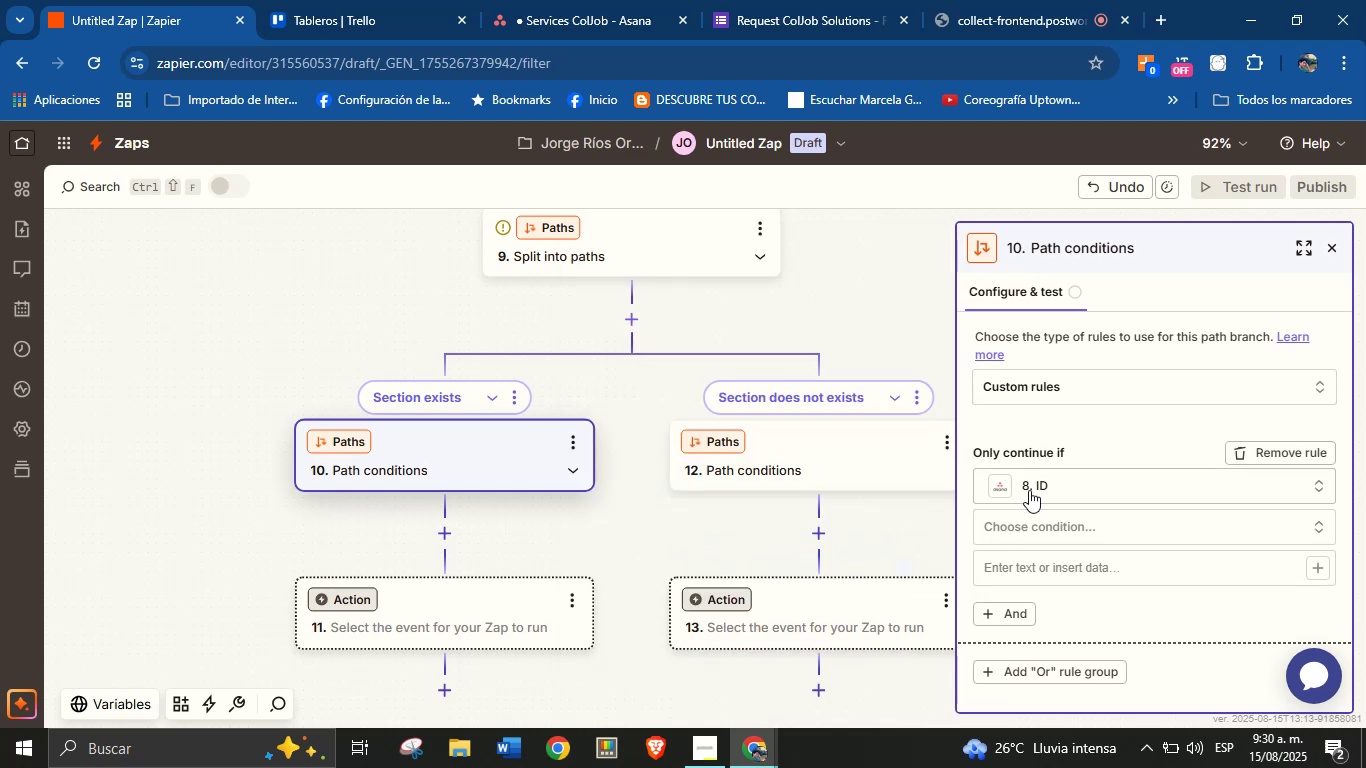 
left_click([1074, 487])
 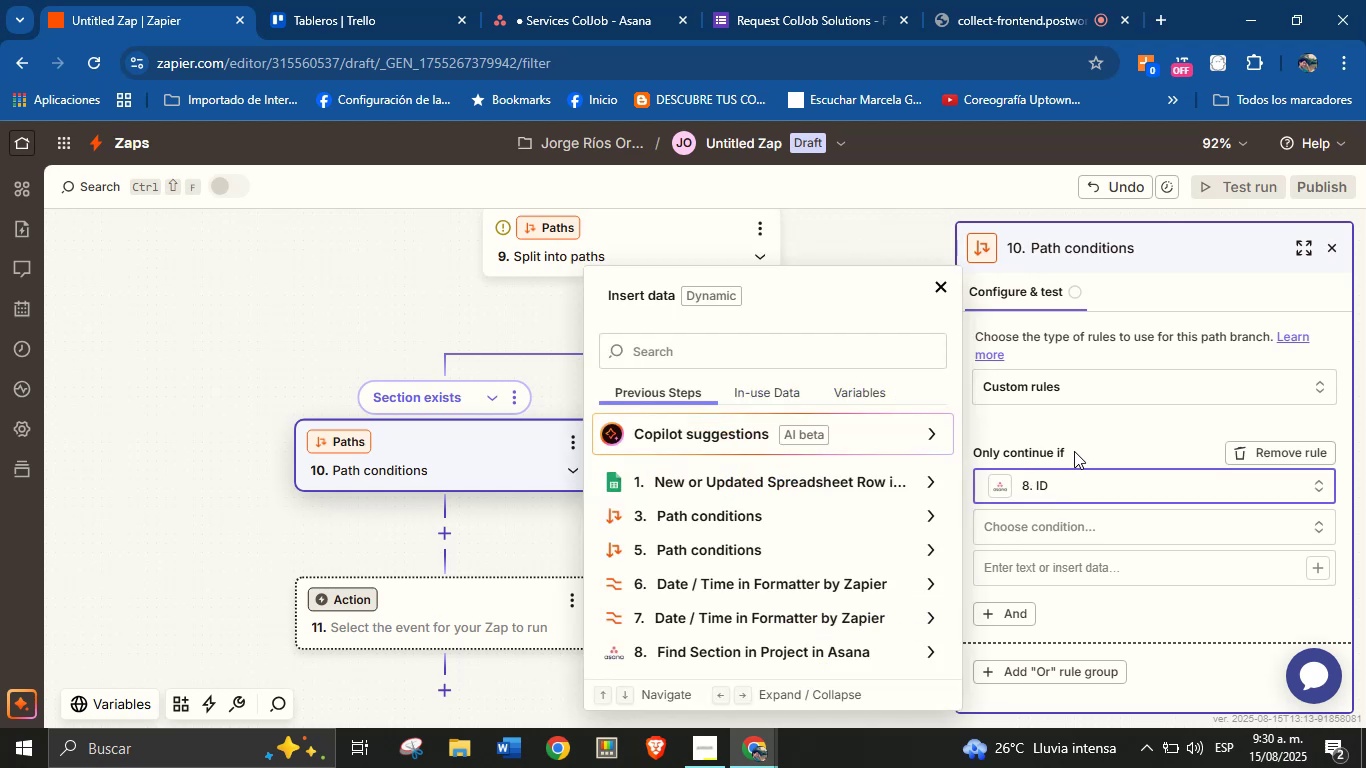 
left_click([1103, 436])
 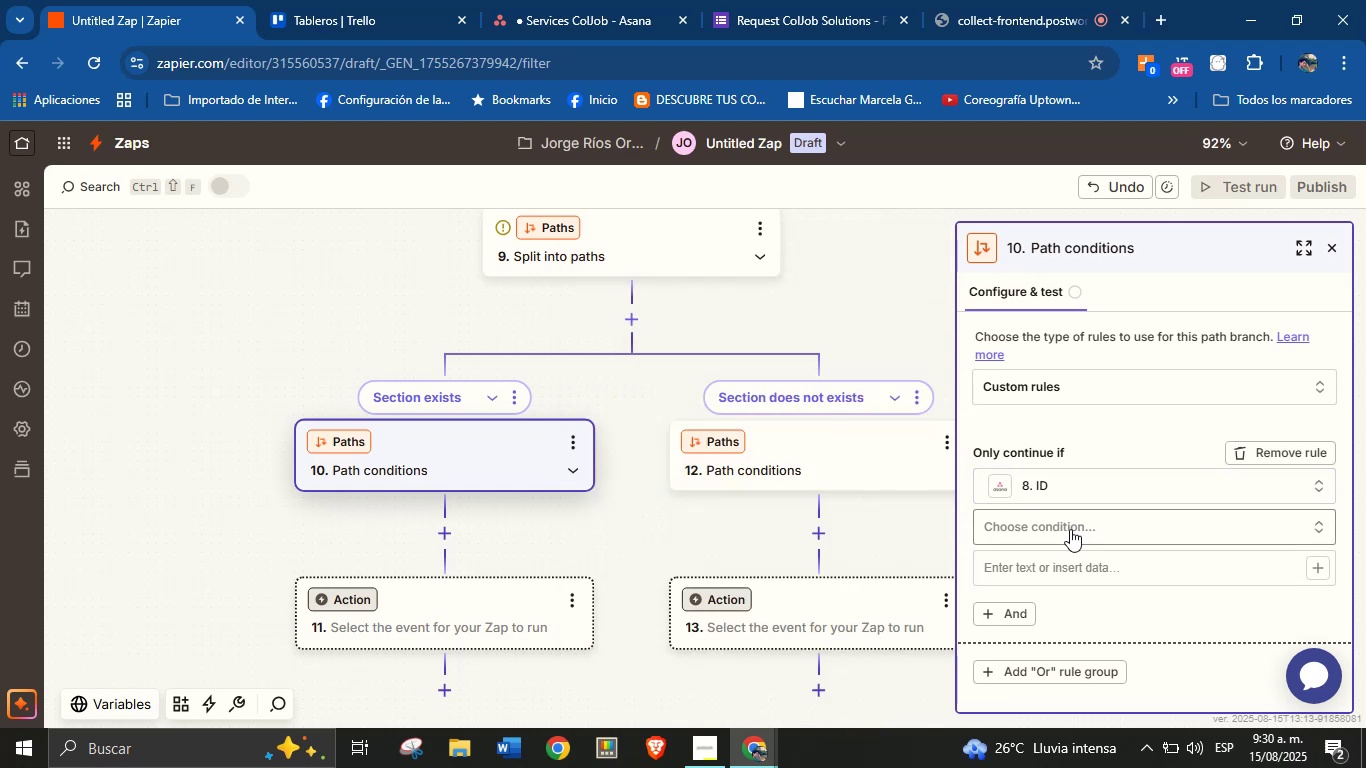 
left_click([1070, 529])
 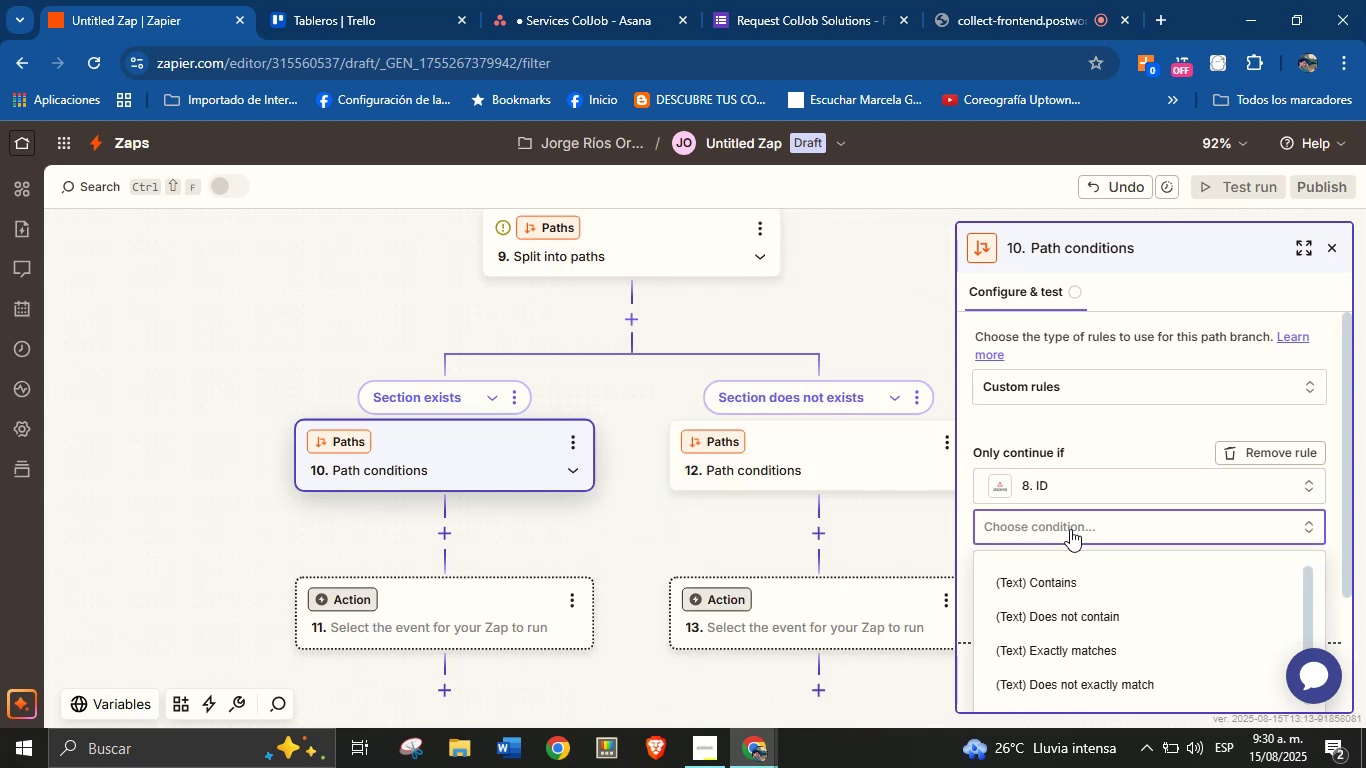 
scroll: coordinate [1104, 534], scroll_direction: down, amount: 11.0
 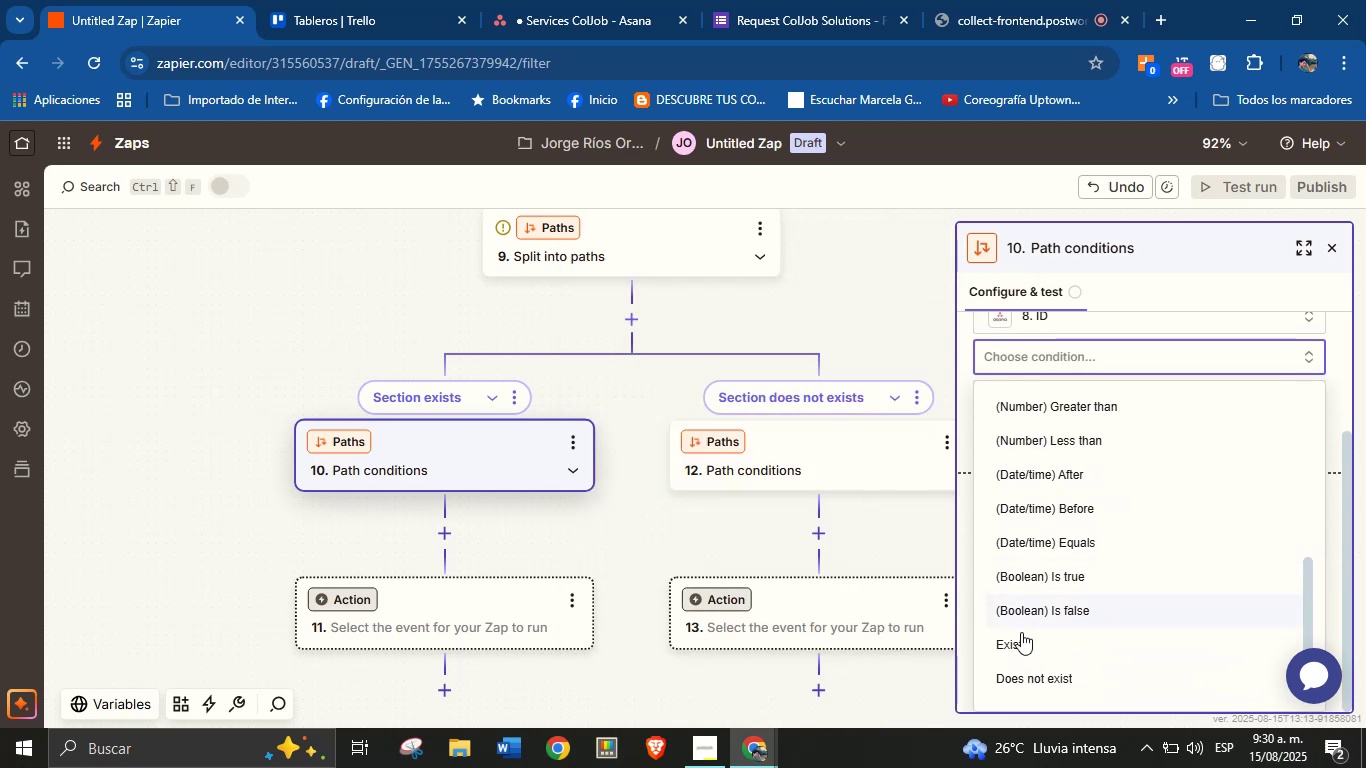 
left_click([1017, 637])
 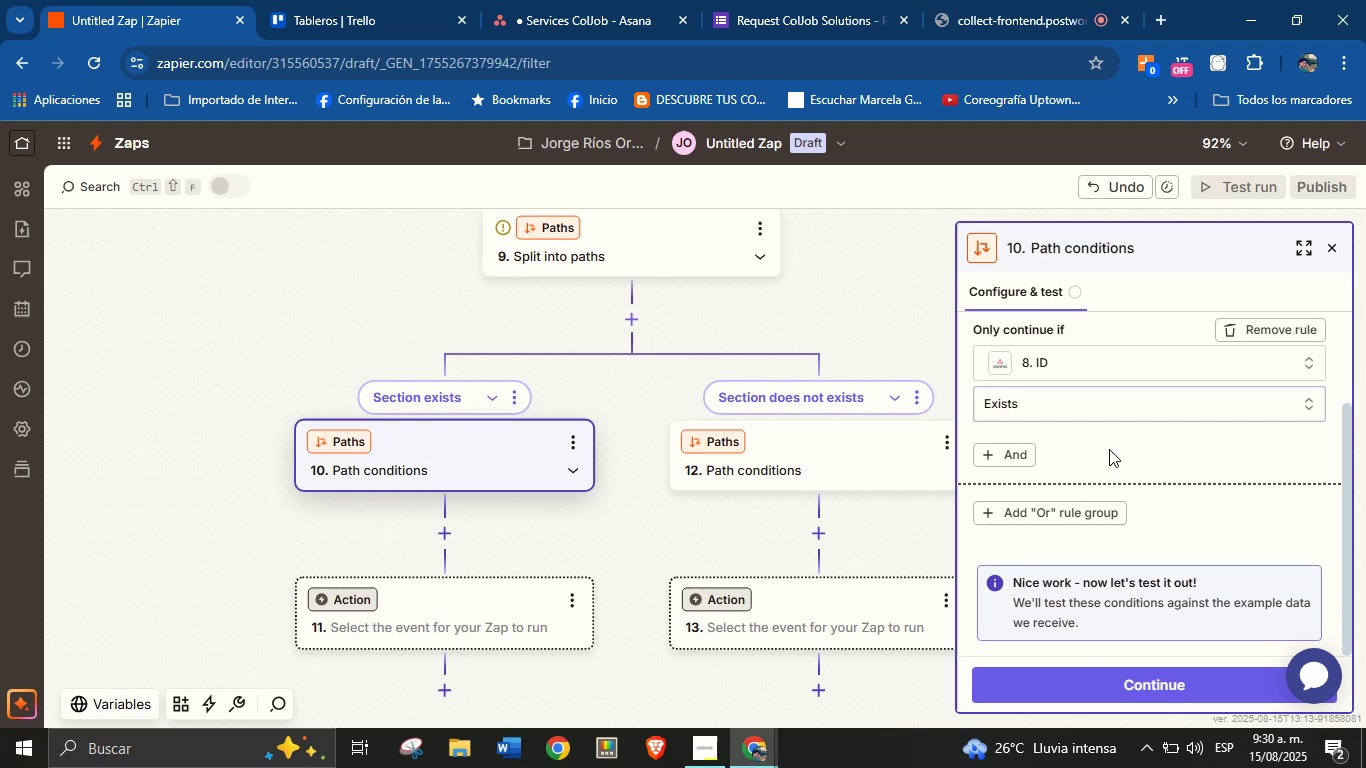 
scroll: coordinate [1104, 494], scroll_direction: down, amount: 2.0
 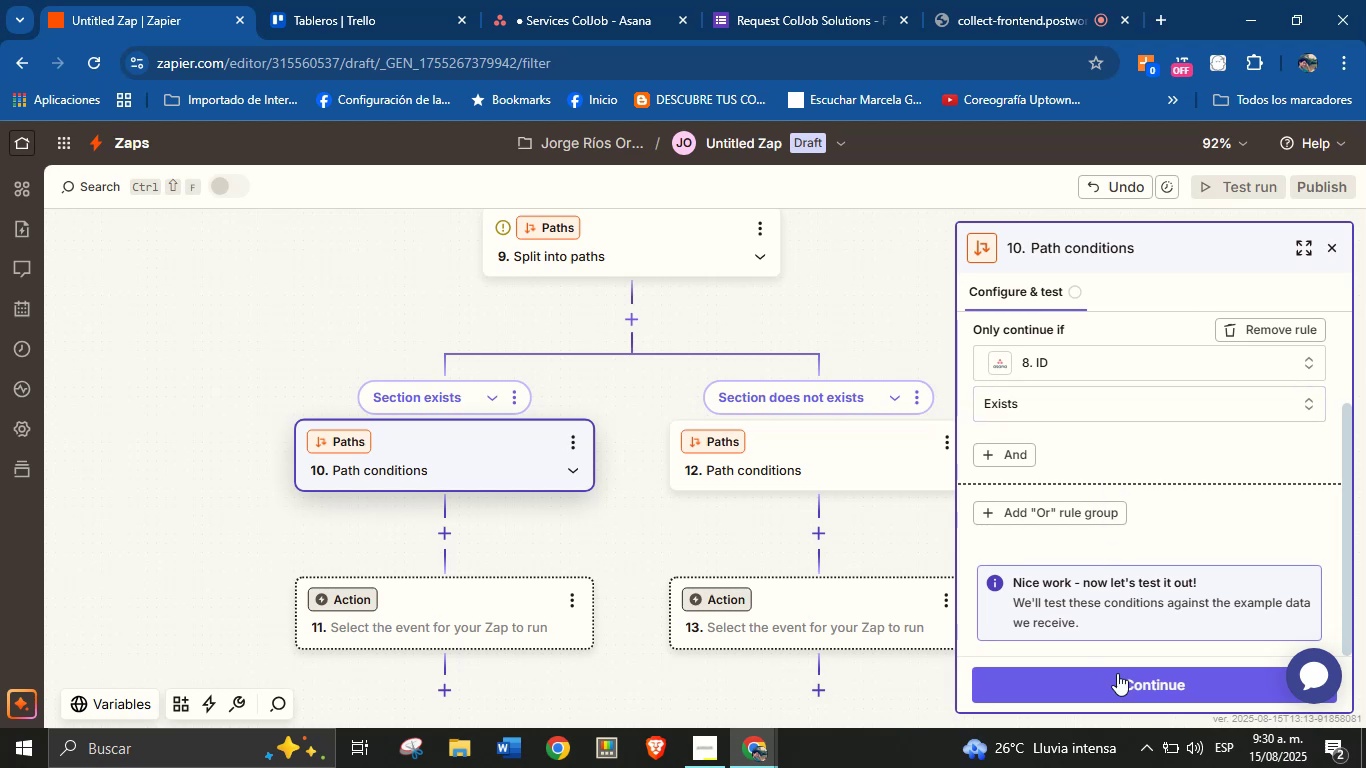 
left_click([1117, 676])
 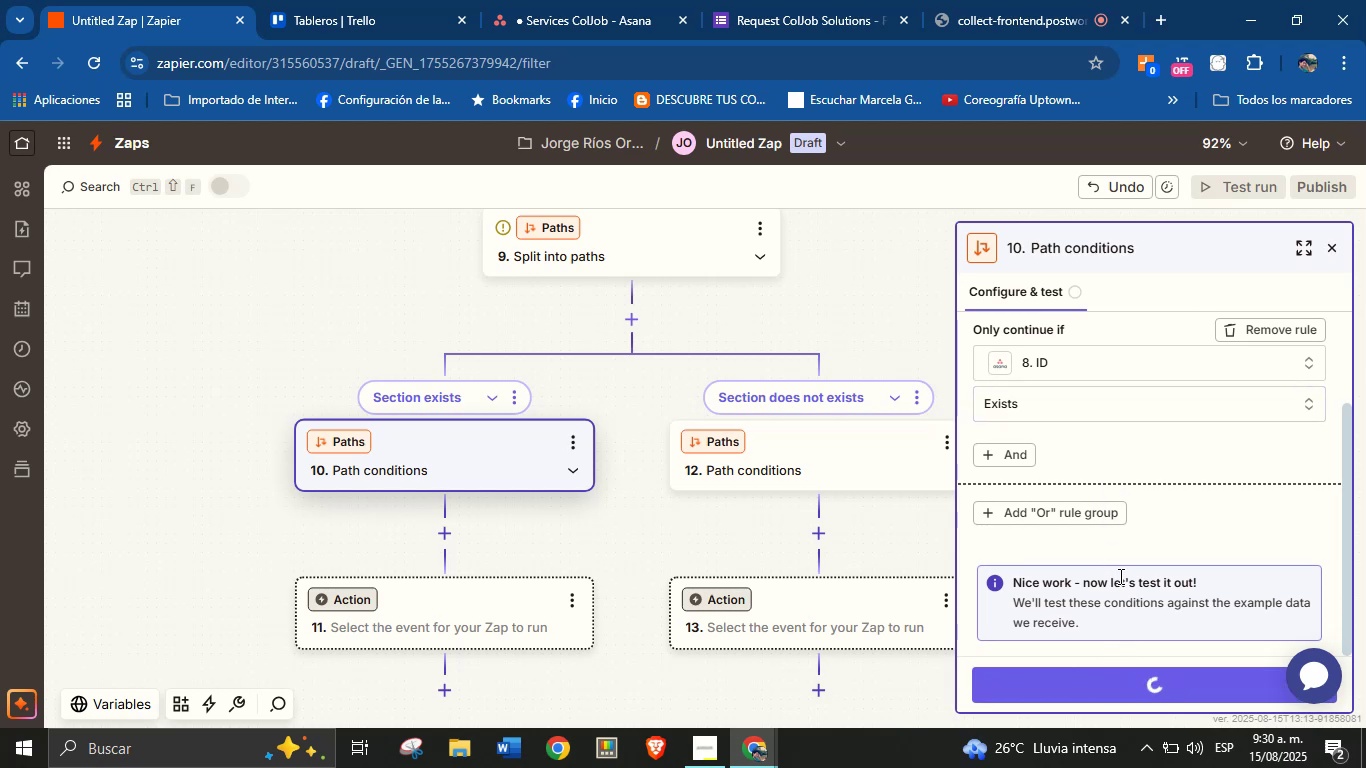 
scroll: coordinate [1116, 590], scroll_direction: down, amount: 2.0
 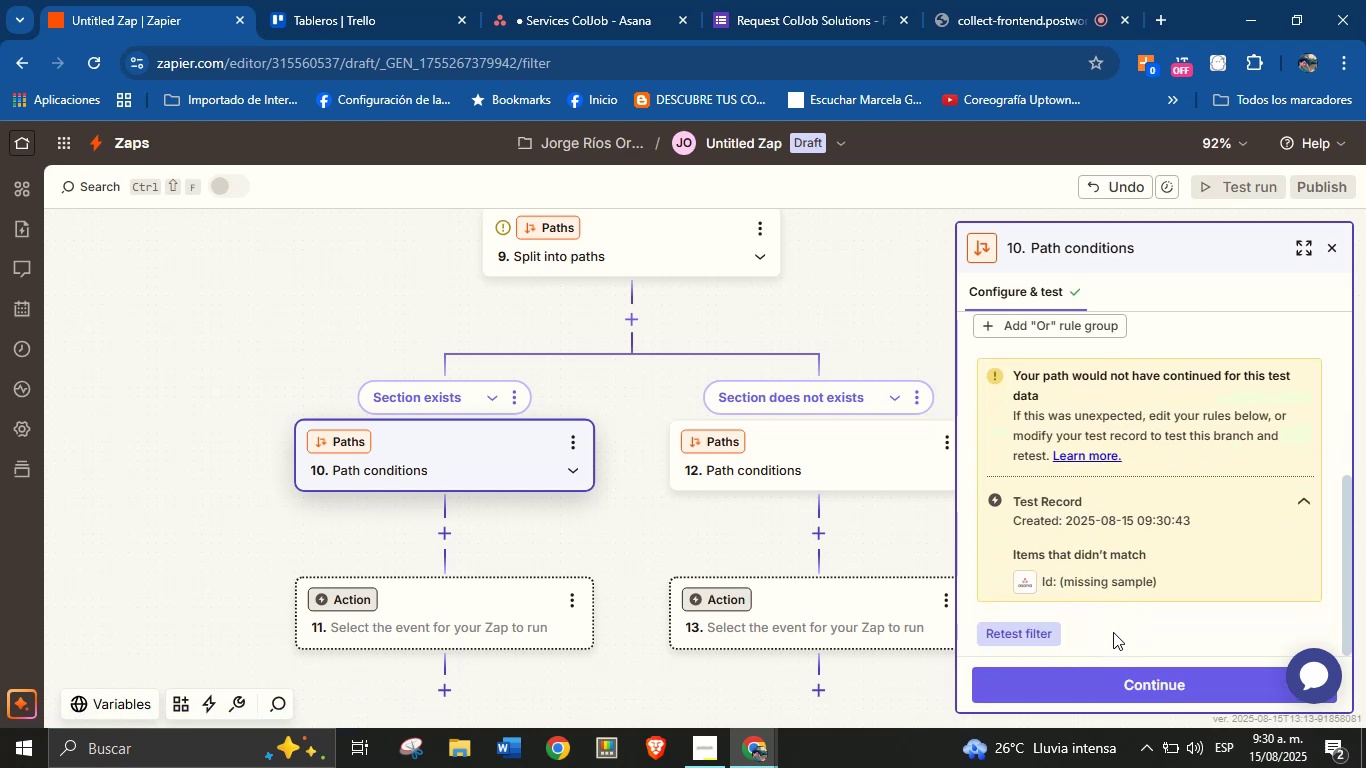 
left_click([1112, 677])
 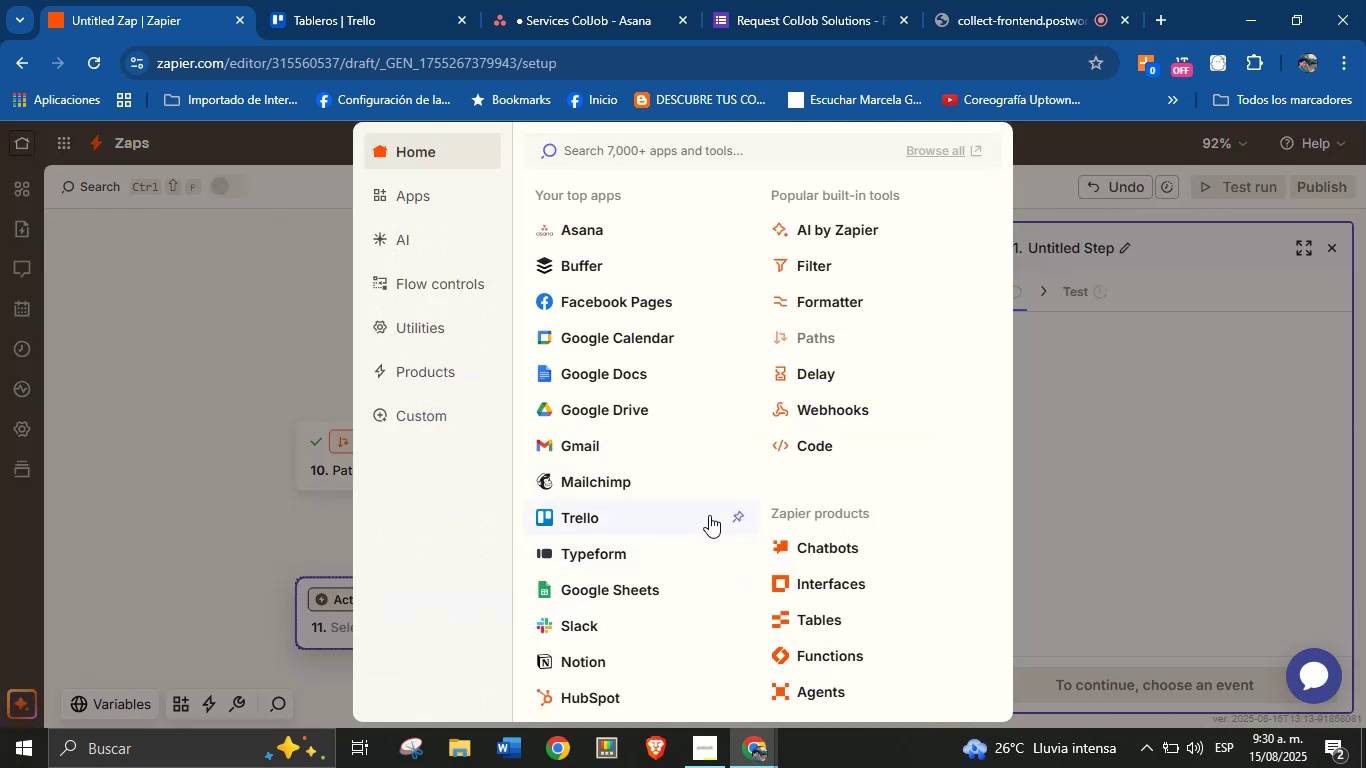 
left_click([161, 512])
 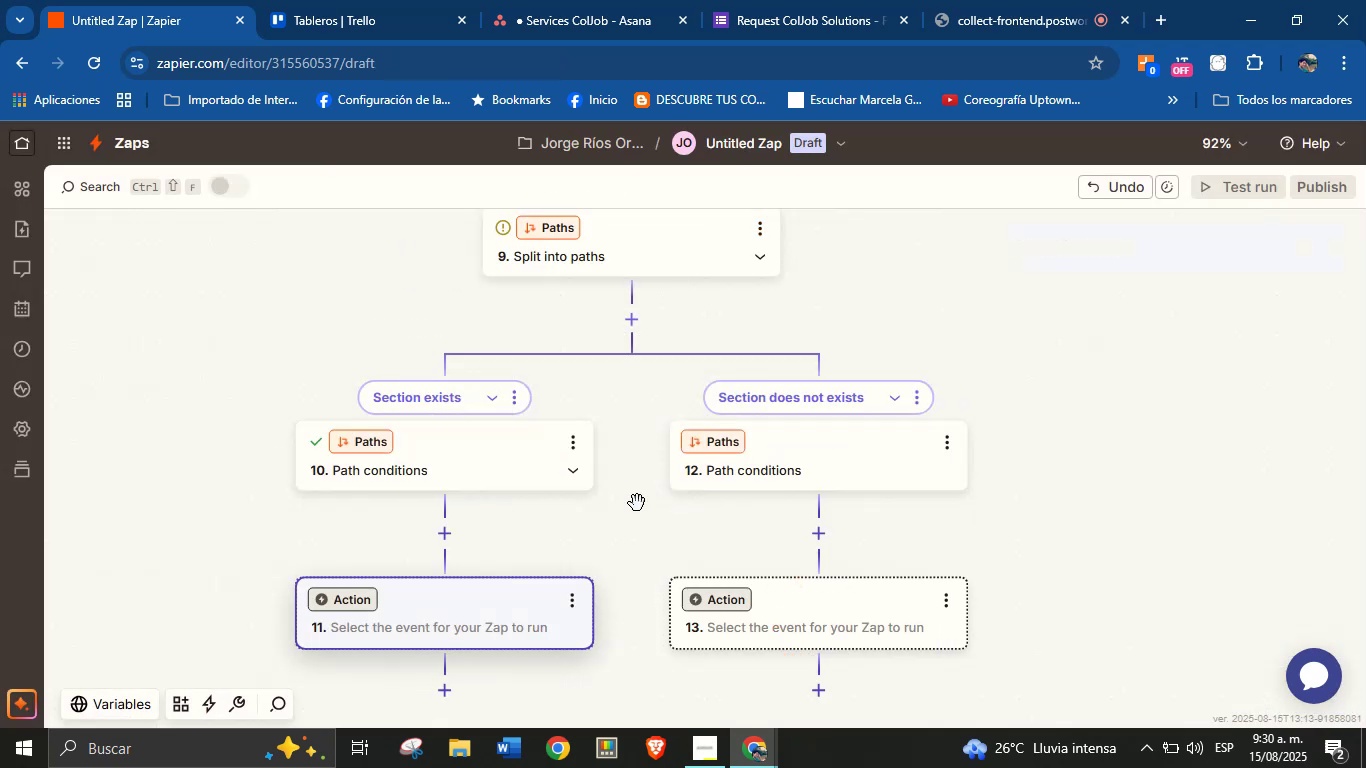 
left_click([830, 461])
 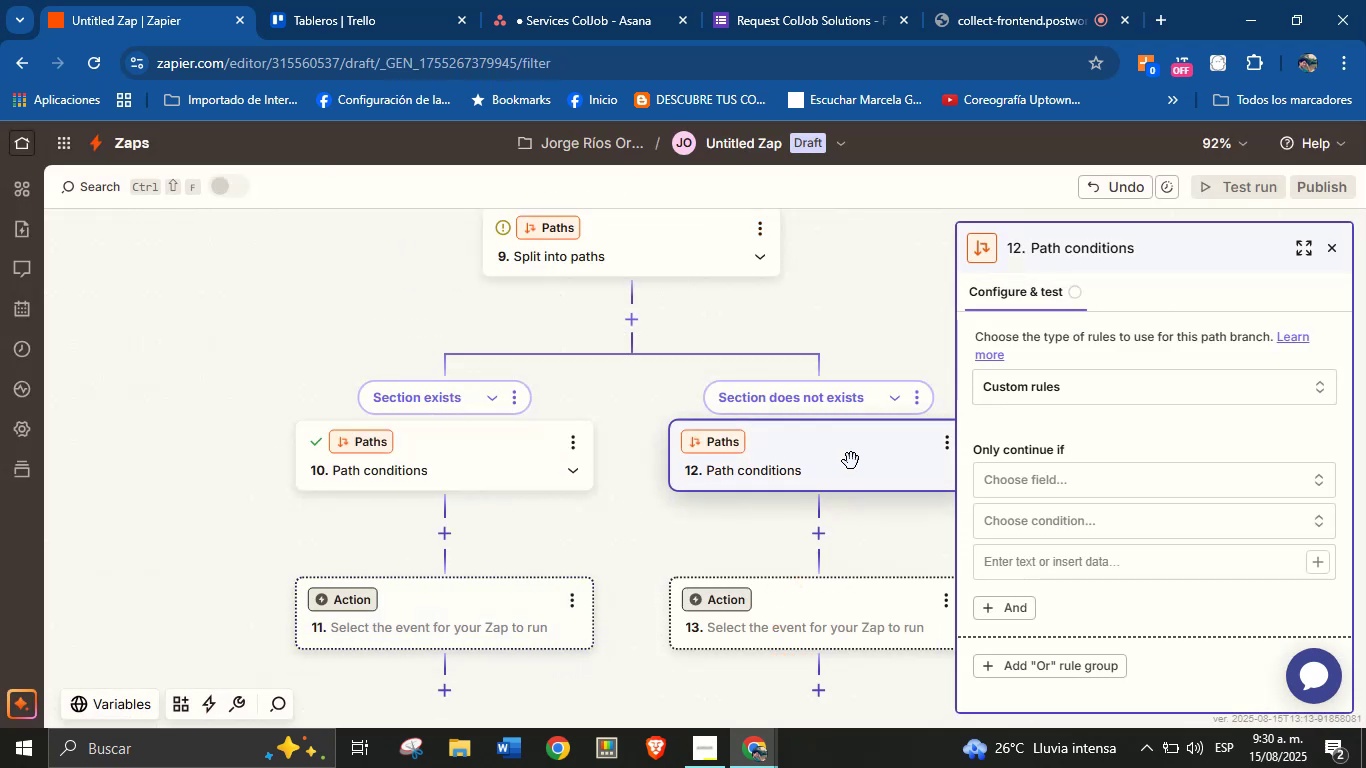 
left_click([1028, 475])
 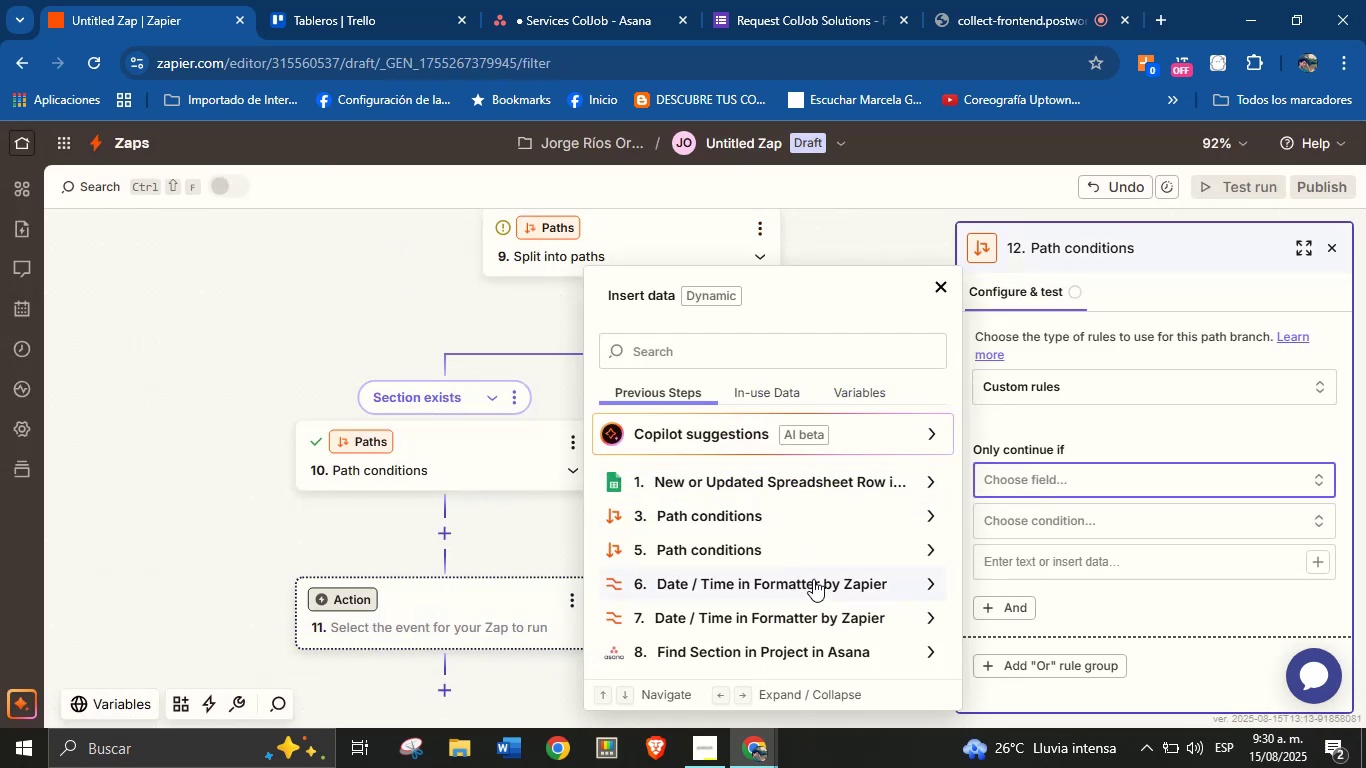 
left_click([841, 651])
 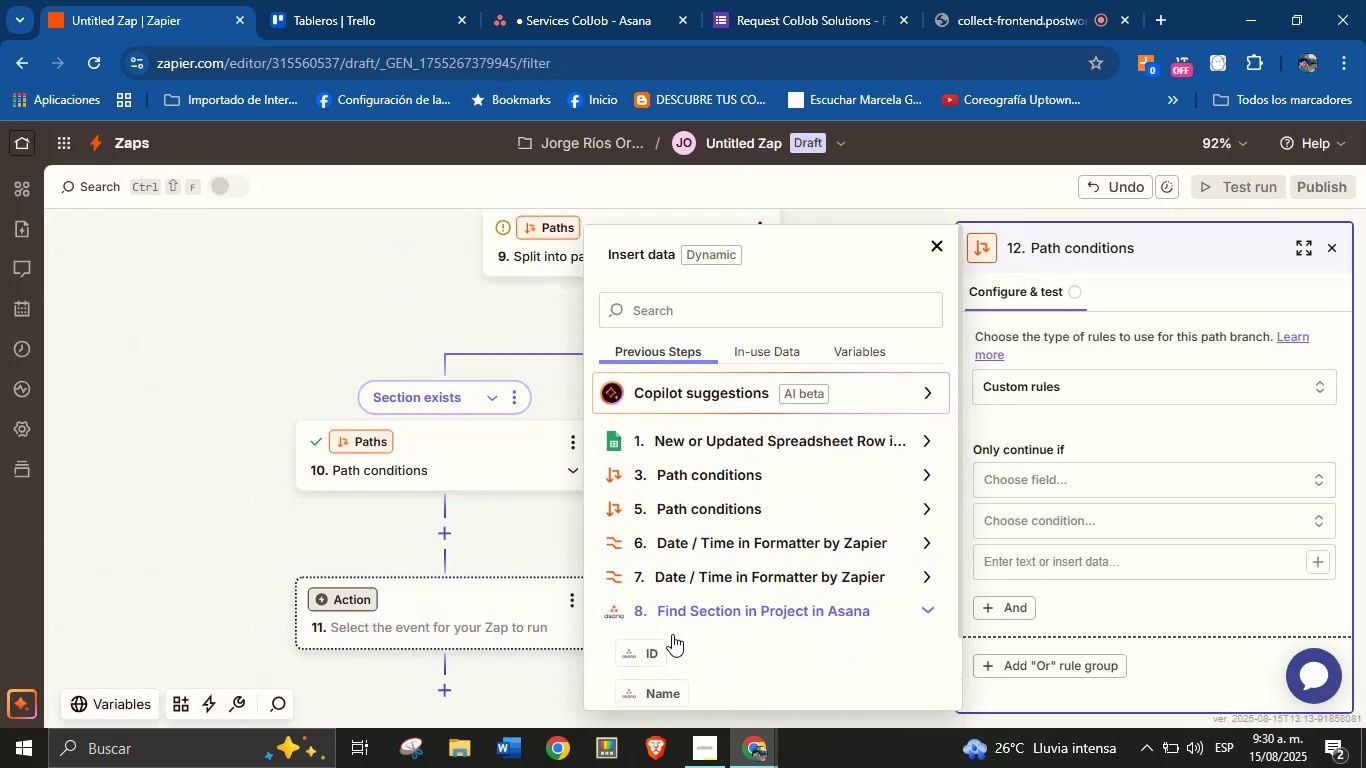 
left_click([636, 659])
 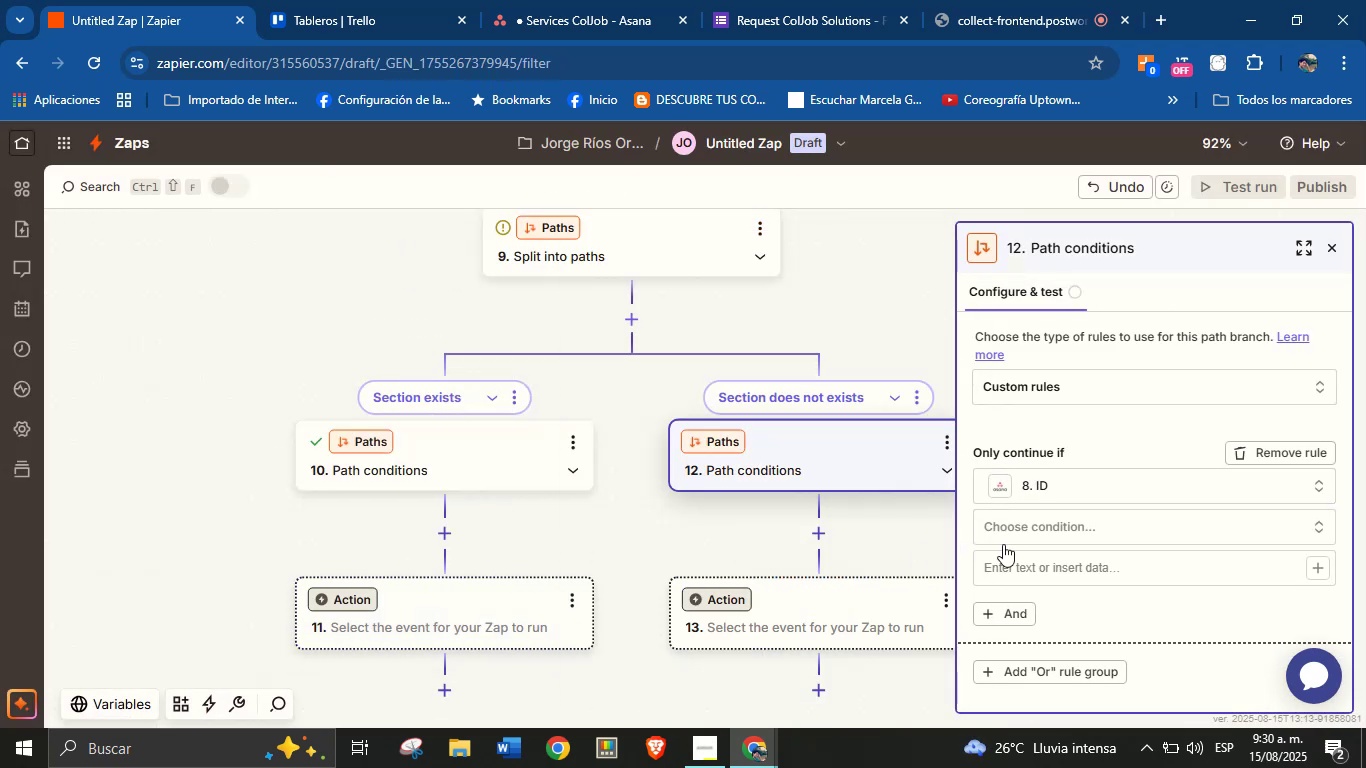 
left_click([1050, 522])
 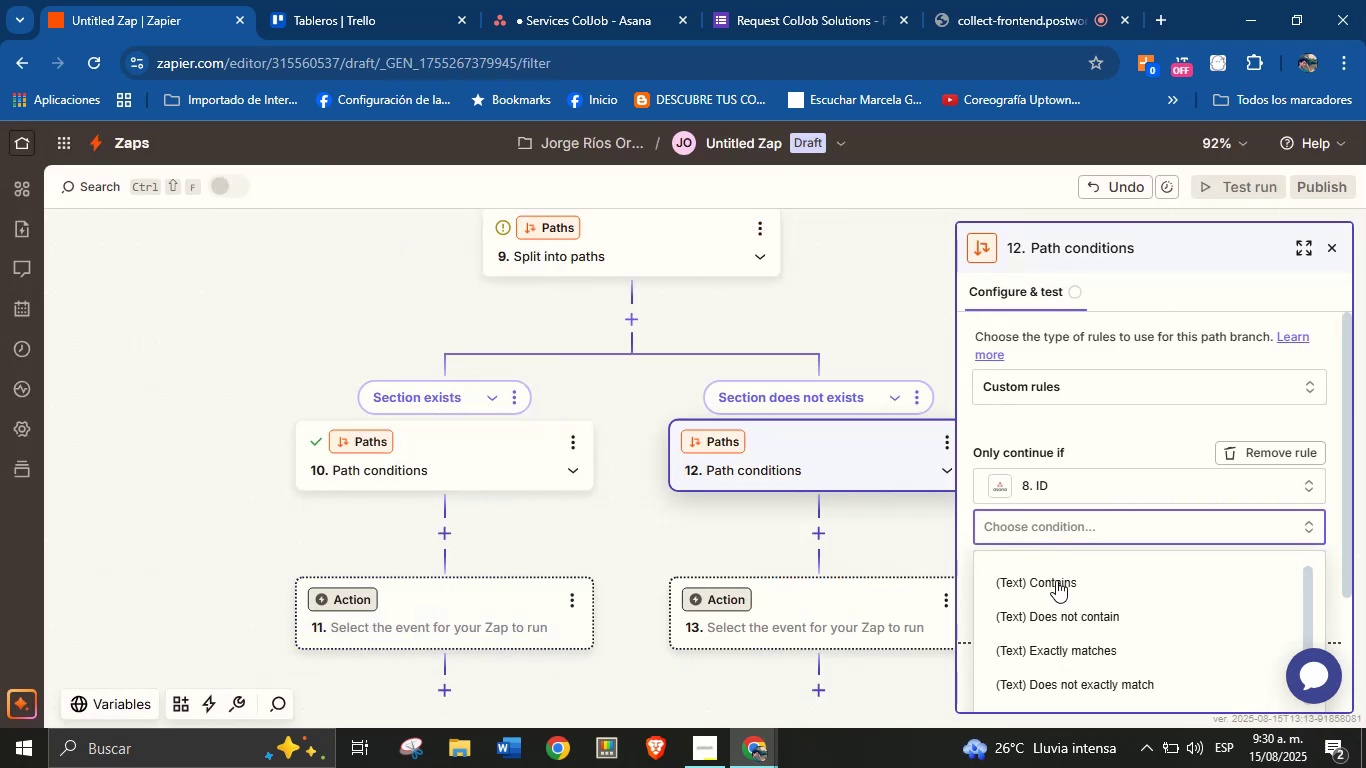 
scroll: coordinate [1072, 556], scroll_direction: down, amount: 17.0
 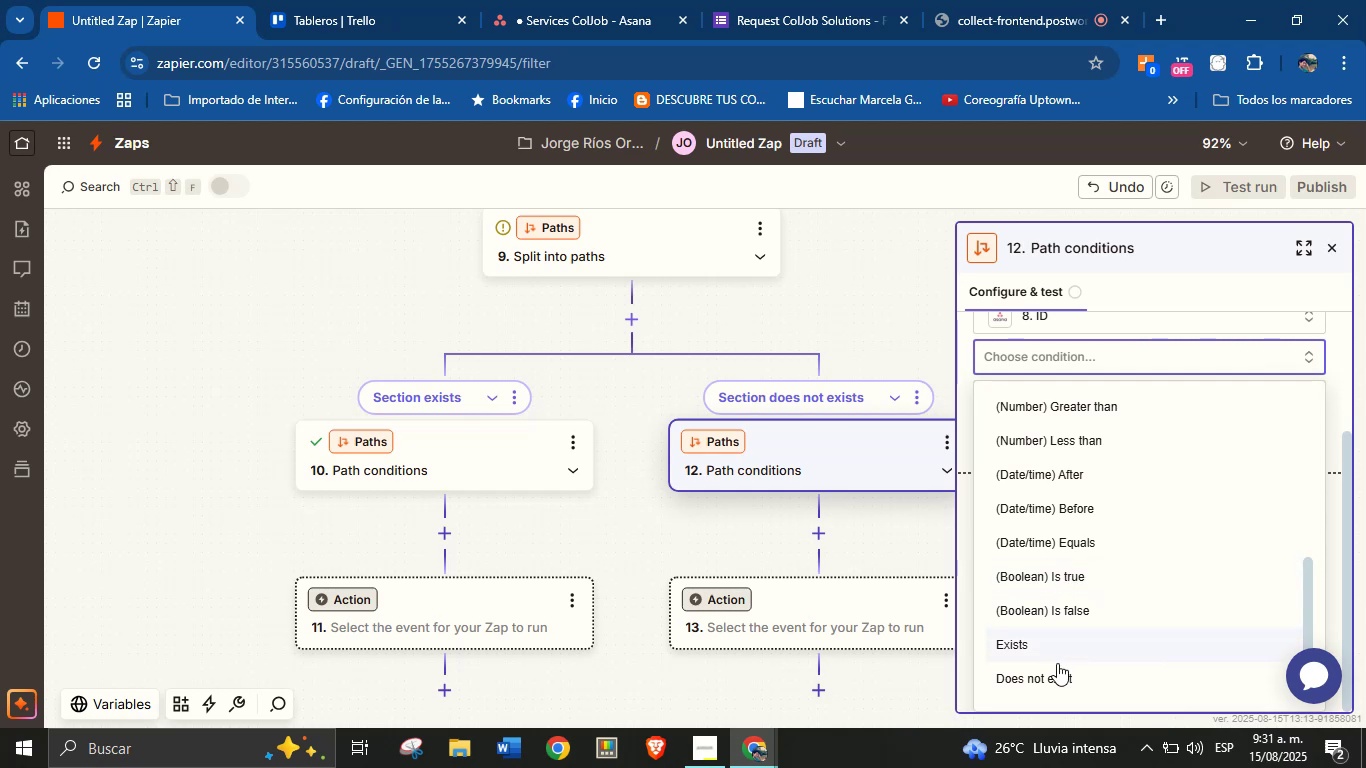 
left_click([1057, 670])
 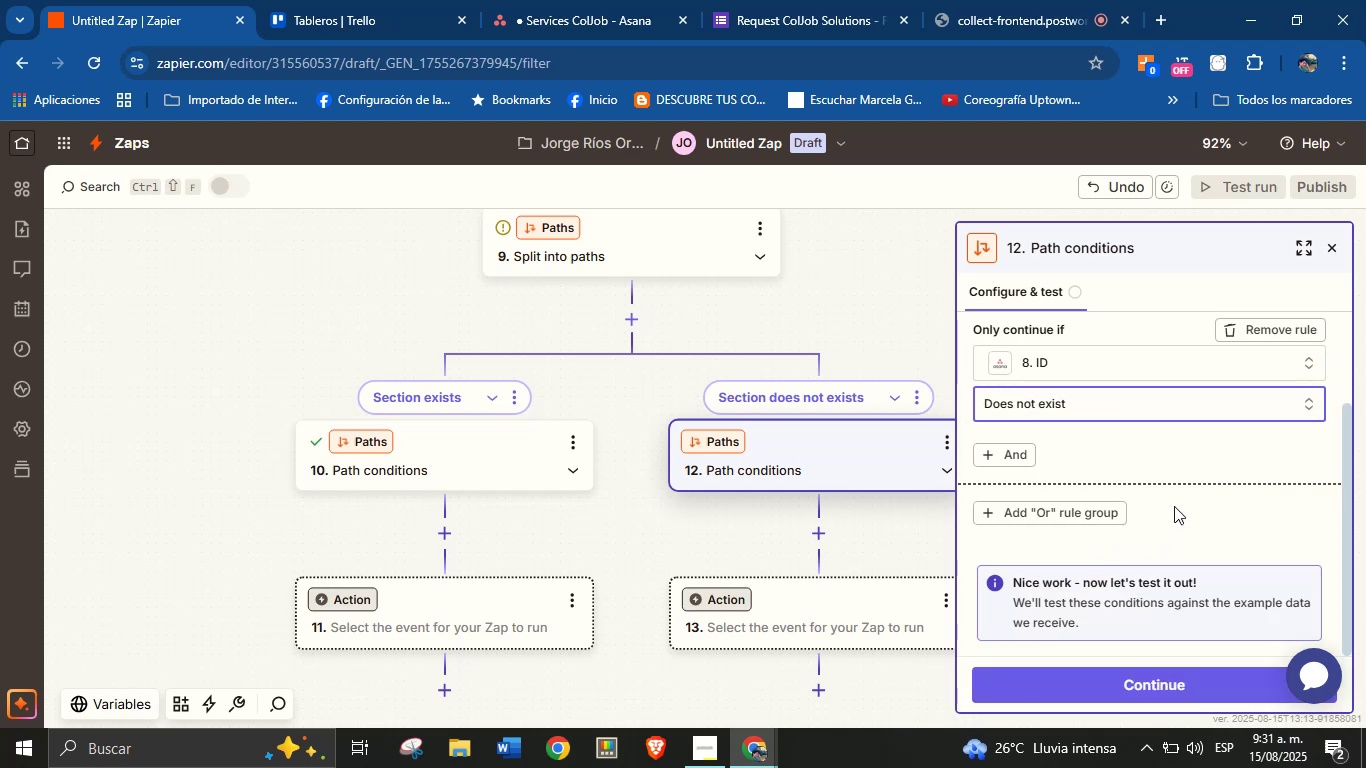 
left_click([1189, 467])
 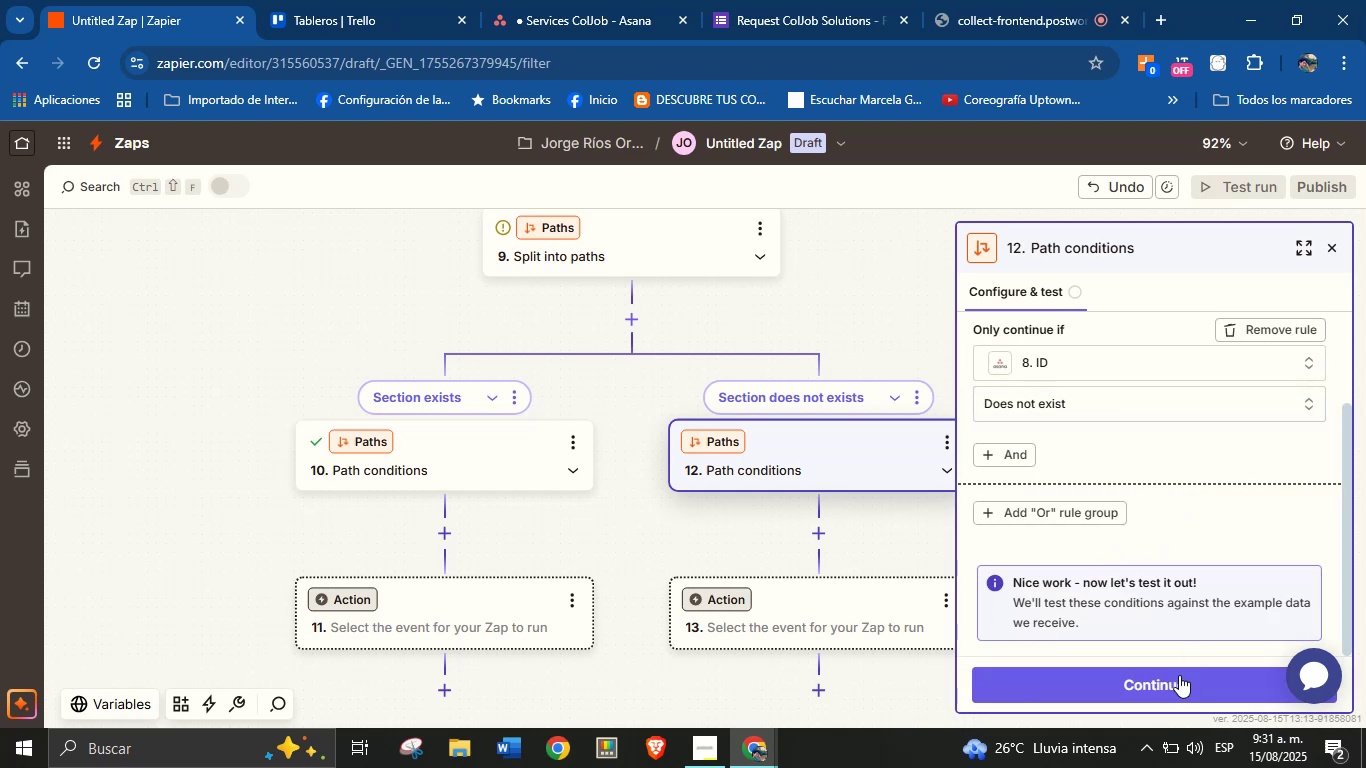 
left_click([1178, 685])
 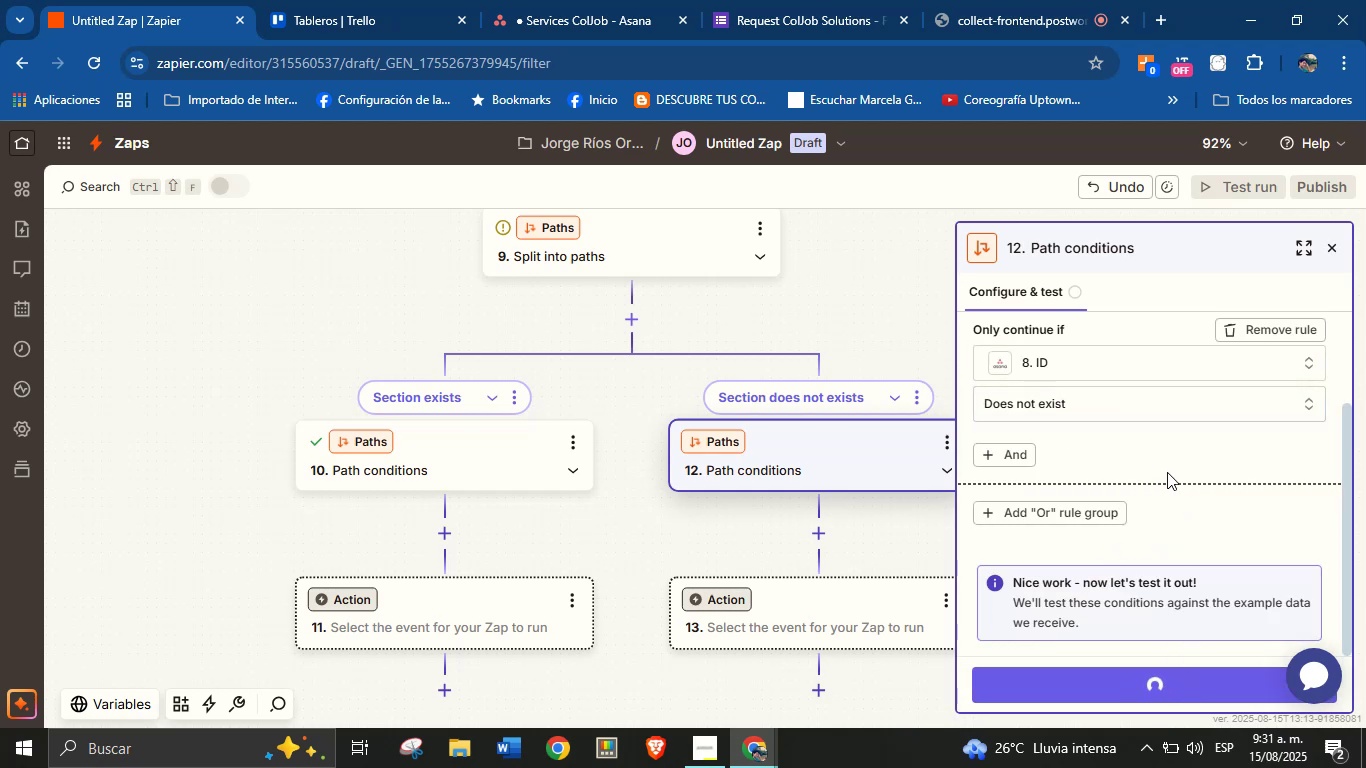 
scroll: coordinate [1159, 539], scroll_direction: down, amount: 2.0
 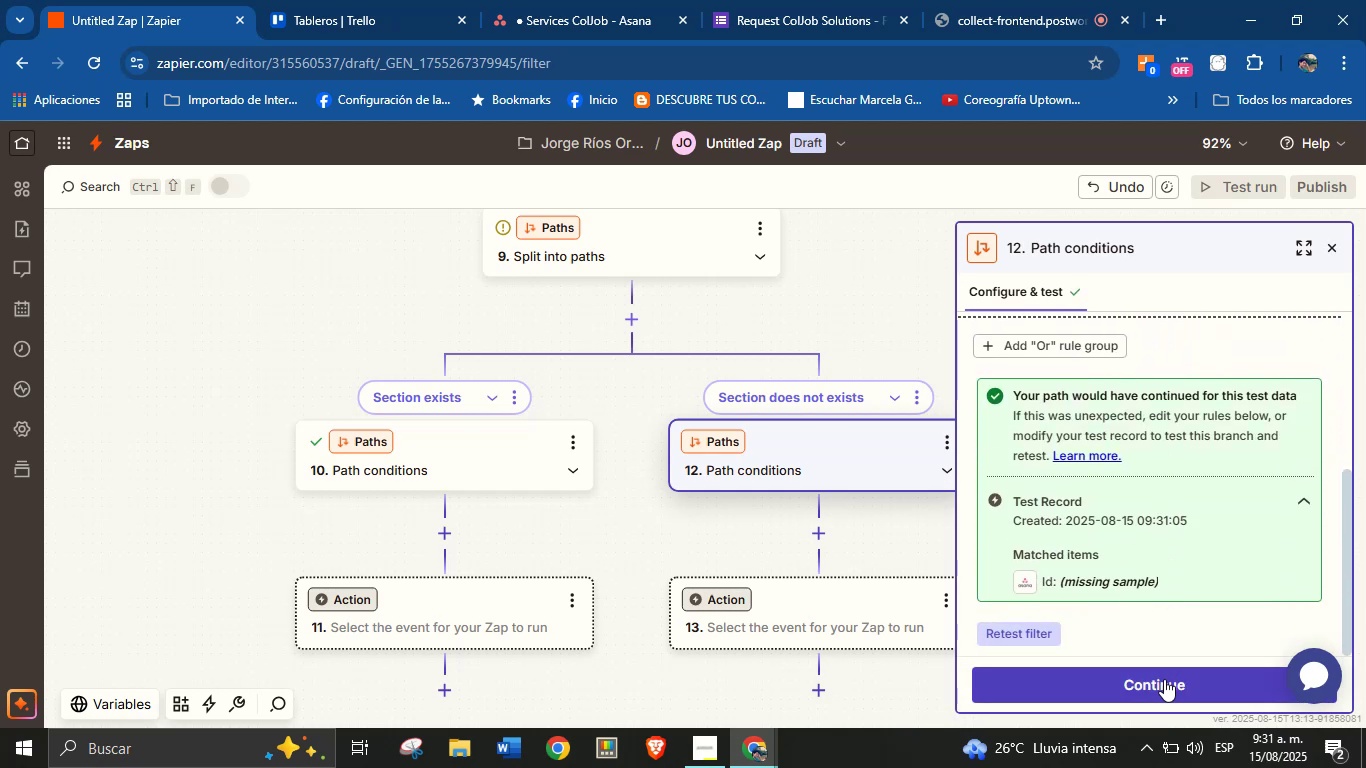 
left_click([1164, 679])
 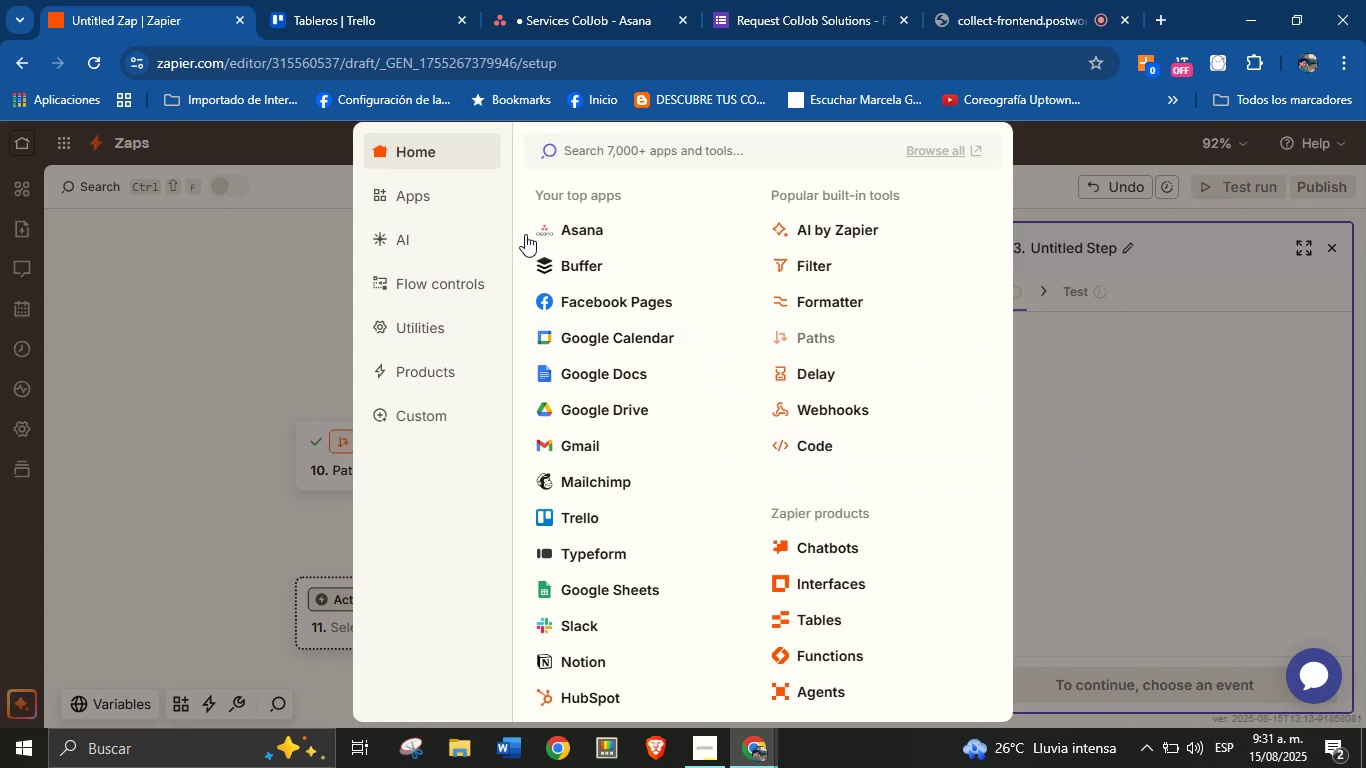 
wait(10.52)
 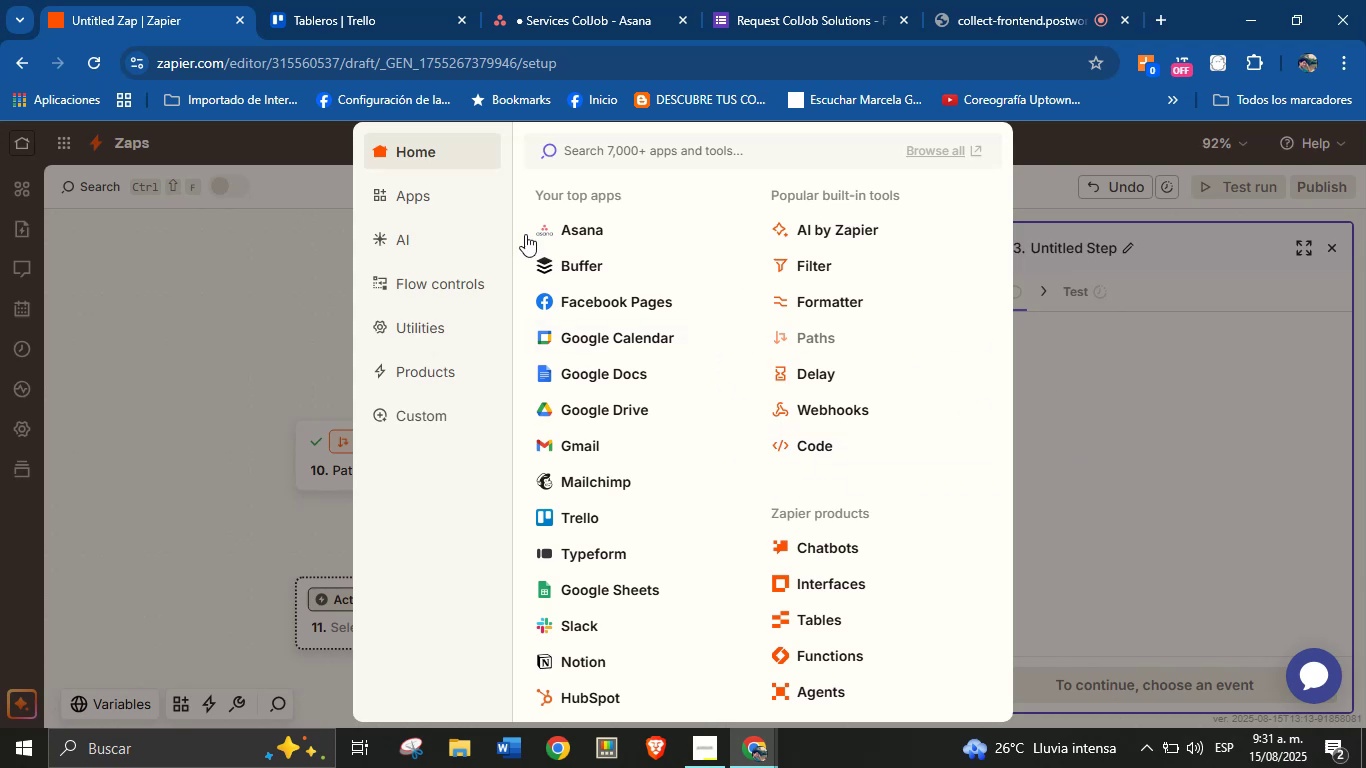 
left_click([605, 239])
 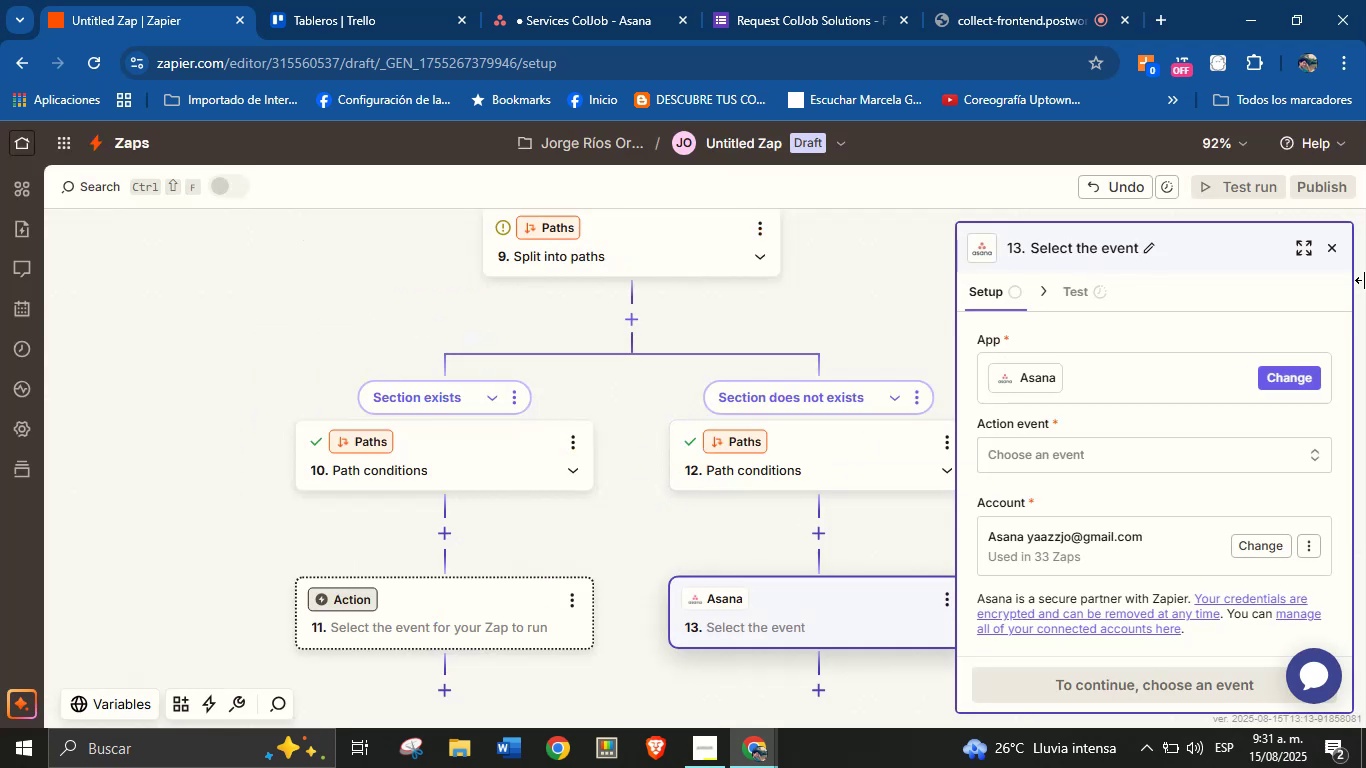 
left_click([1331, 243])
 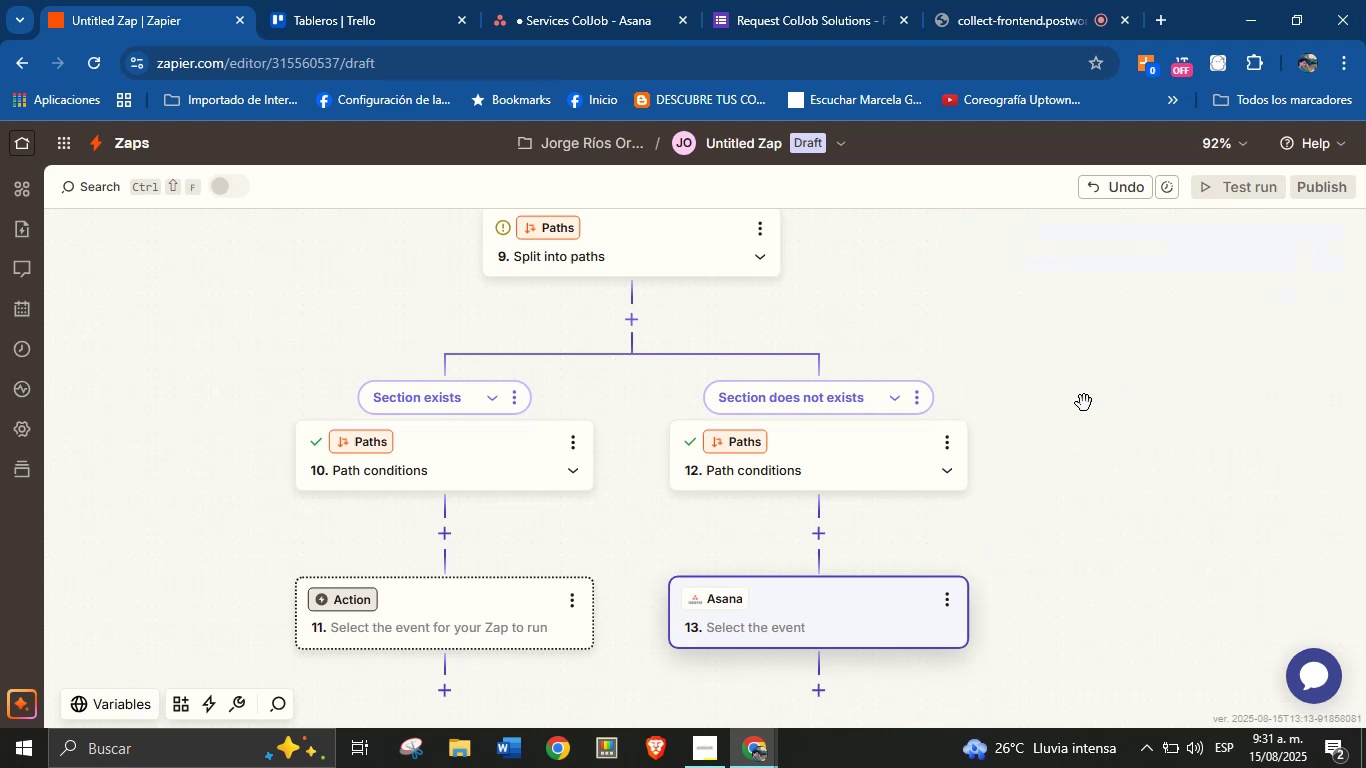 
left_click_drag(start_coordinate=[1052, 414], to_coordinate=[1033, 549])
 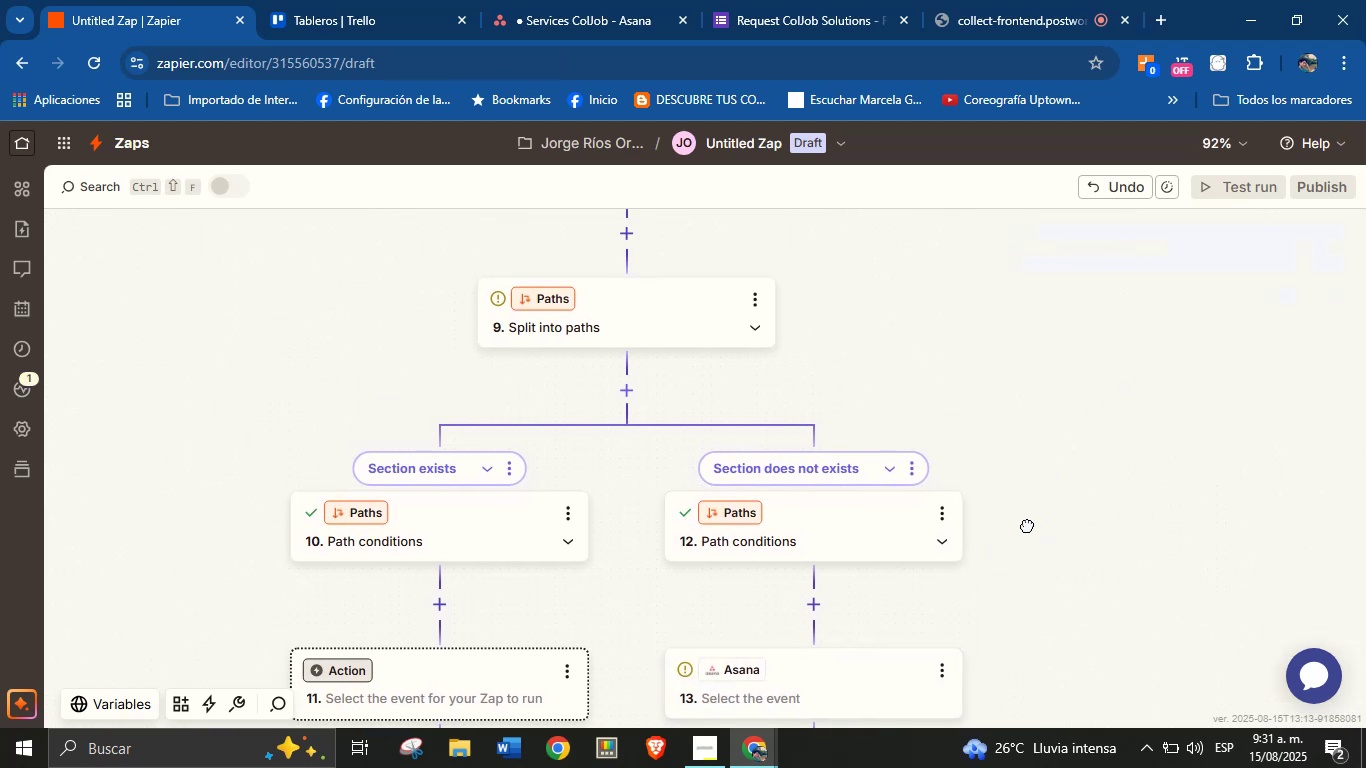 
left_click_drag(start_coordinate=[977, 367], to_coordinate=[938, 516])
 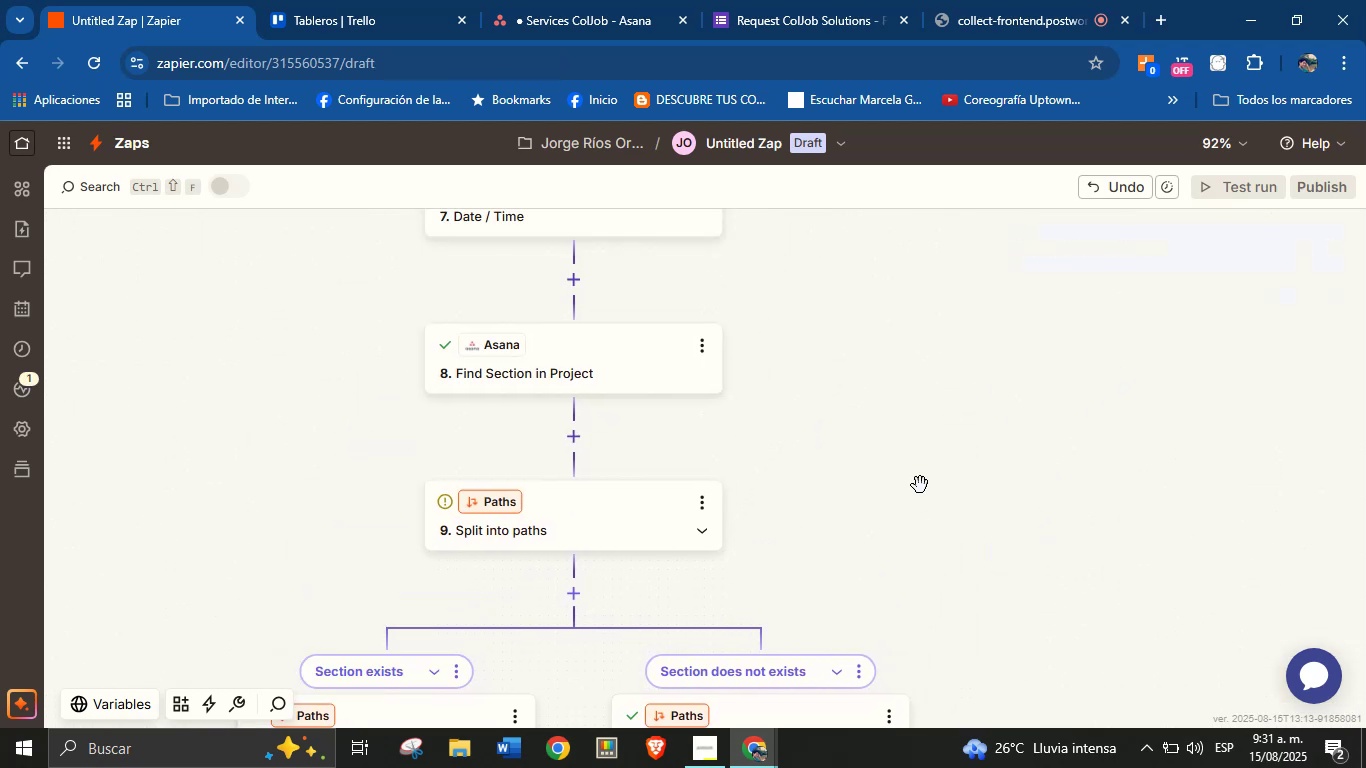 
left_click_drag(start_coordinate=[892, 397], to_coordinate=[897, 524])
 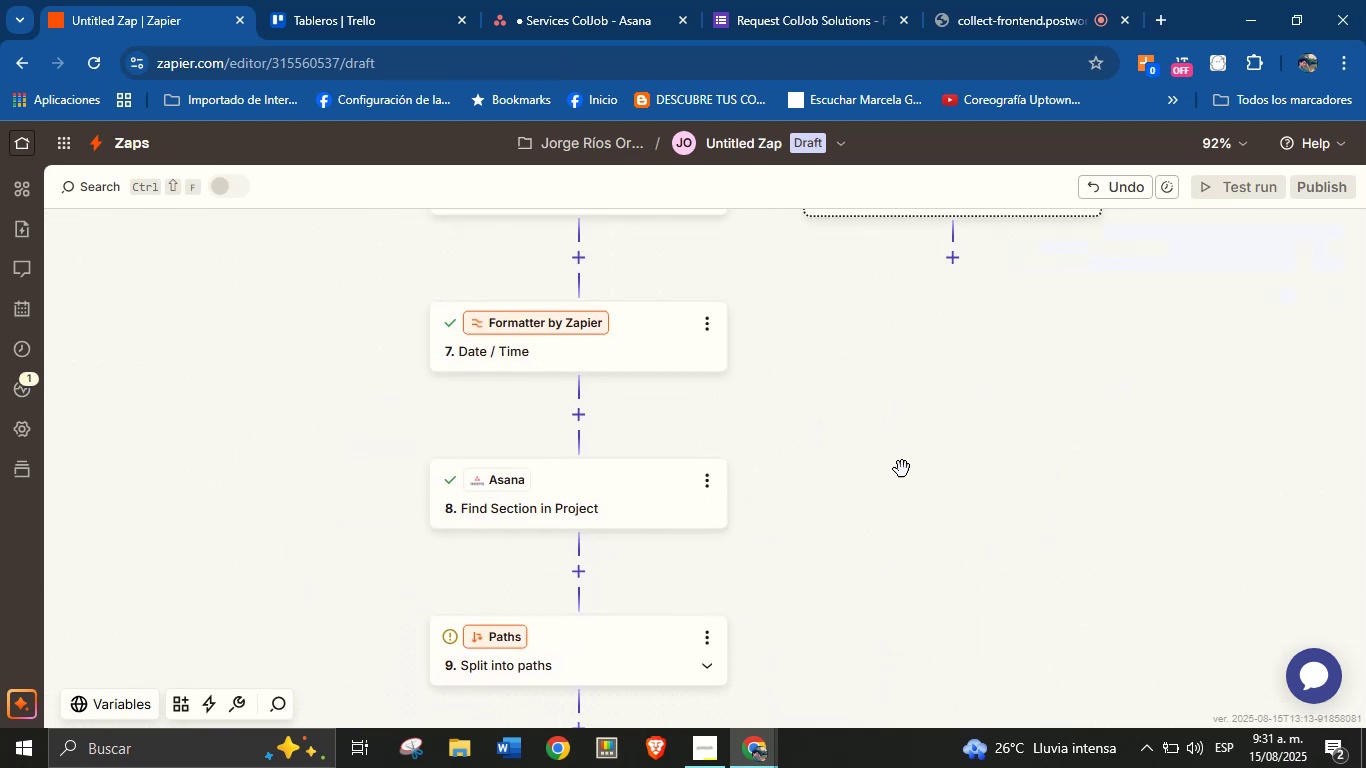 
left_click_drag(start_coordinate=[902, 386], to_coordinate=[893, 343])
 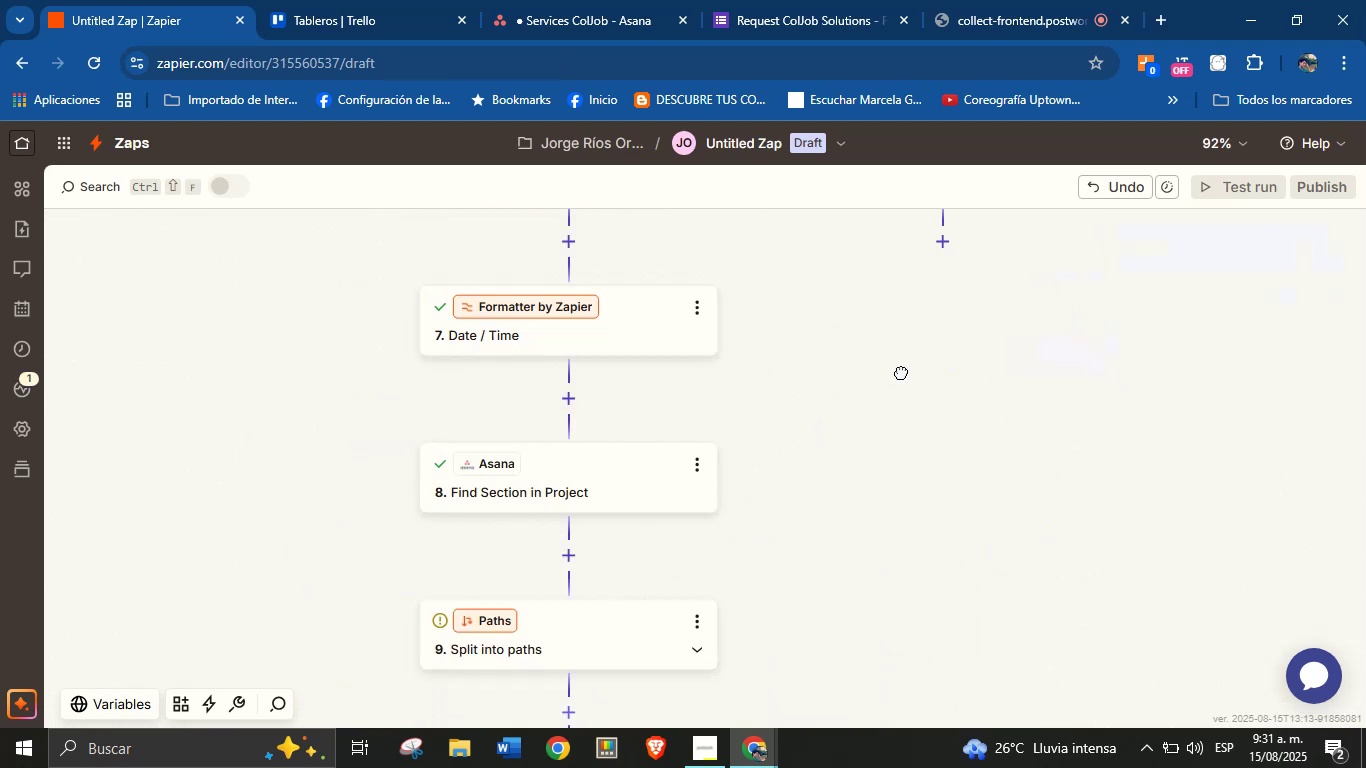 
left_click_drag(start_coordinate=[922, 504], to_coordinate=[891, 385])
 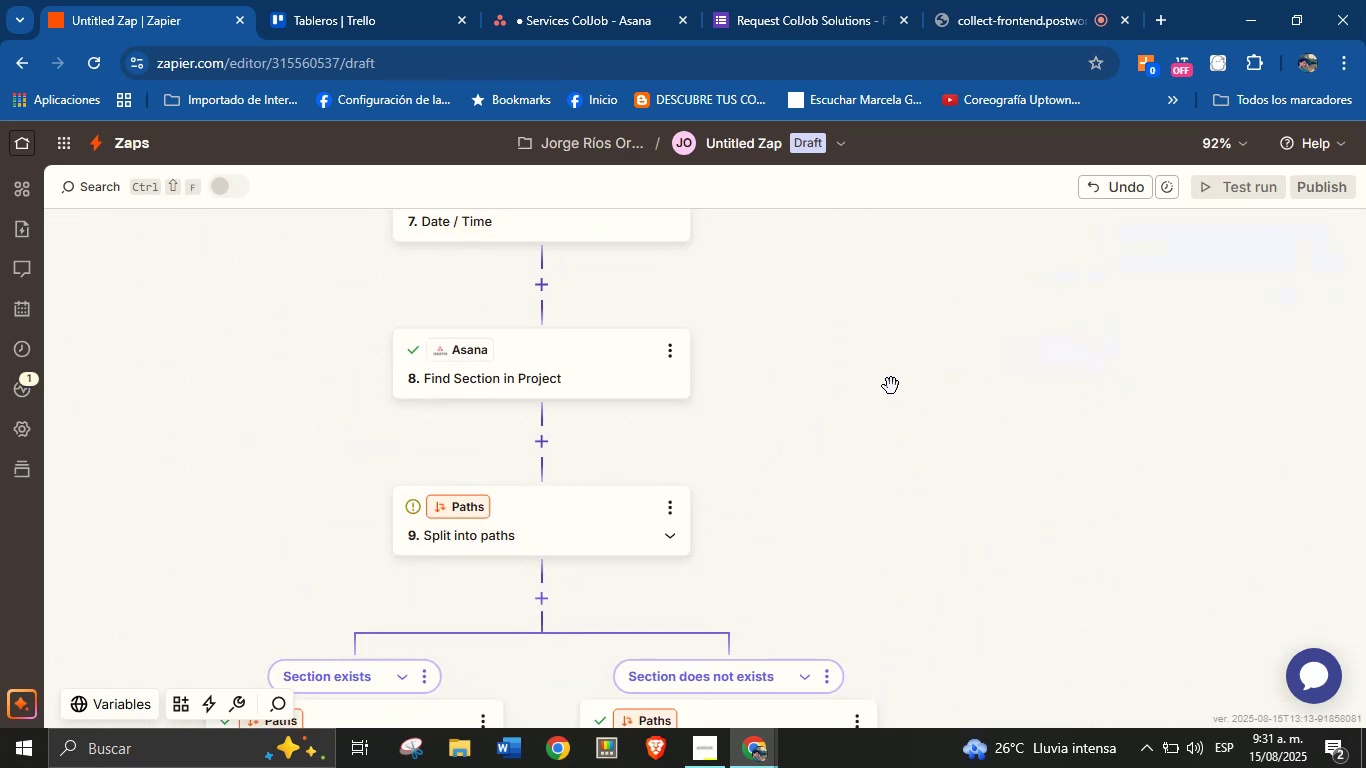 
left_click_drag(start_coordinate=[891, 475], to_coordinate=[935, 381])
 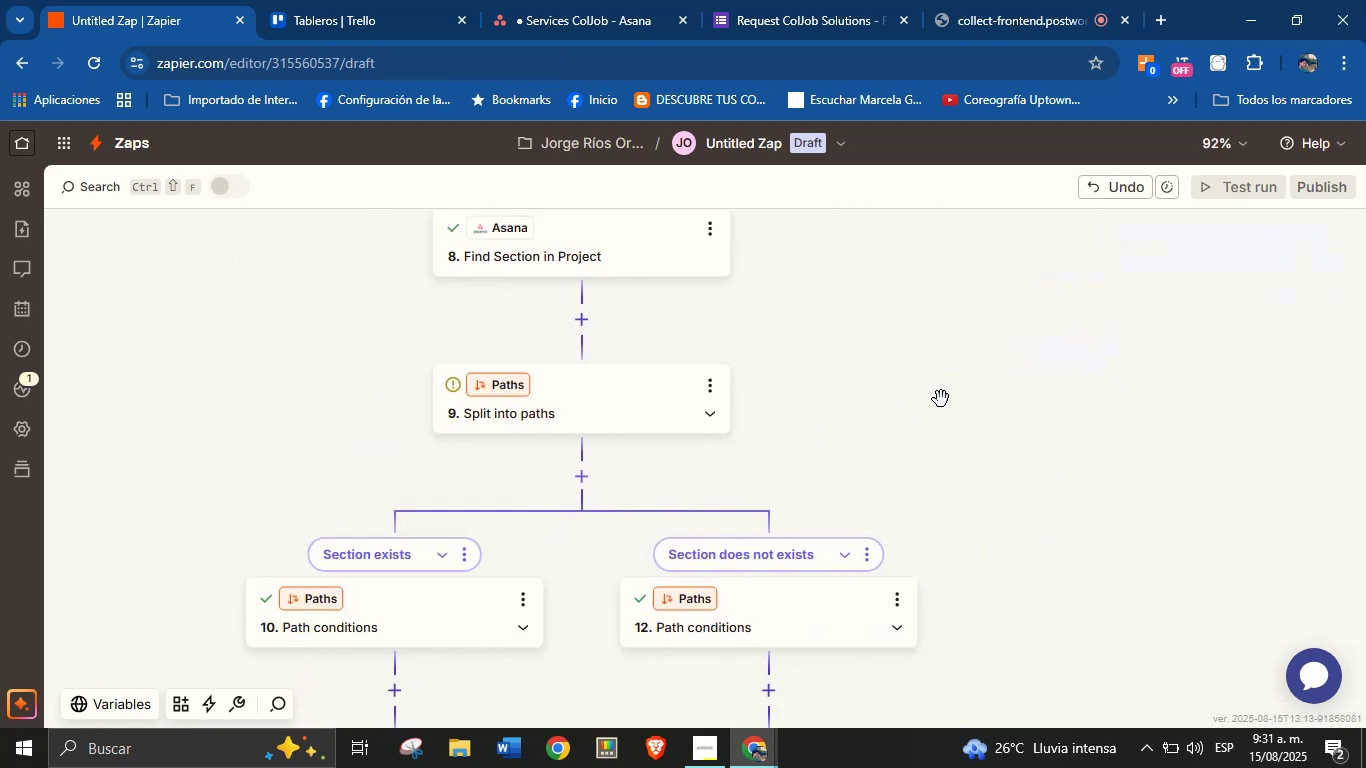 
left_click_drag(start_coordinate=[939, 420], to_coordinate=[926, 353])
 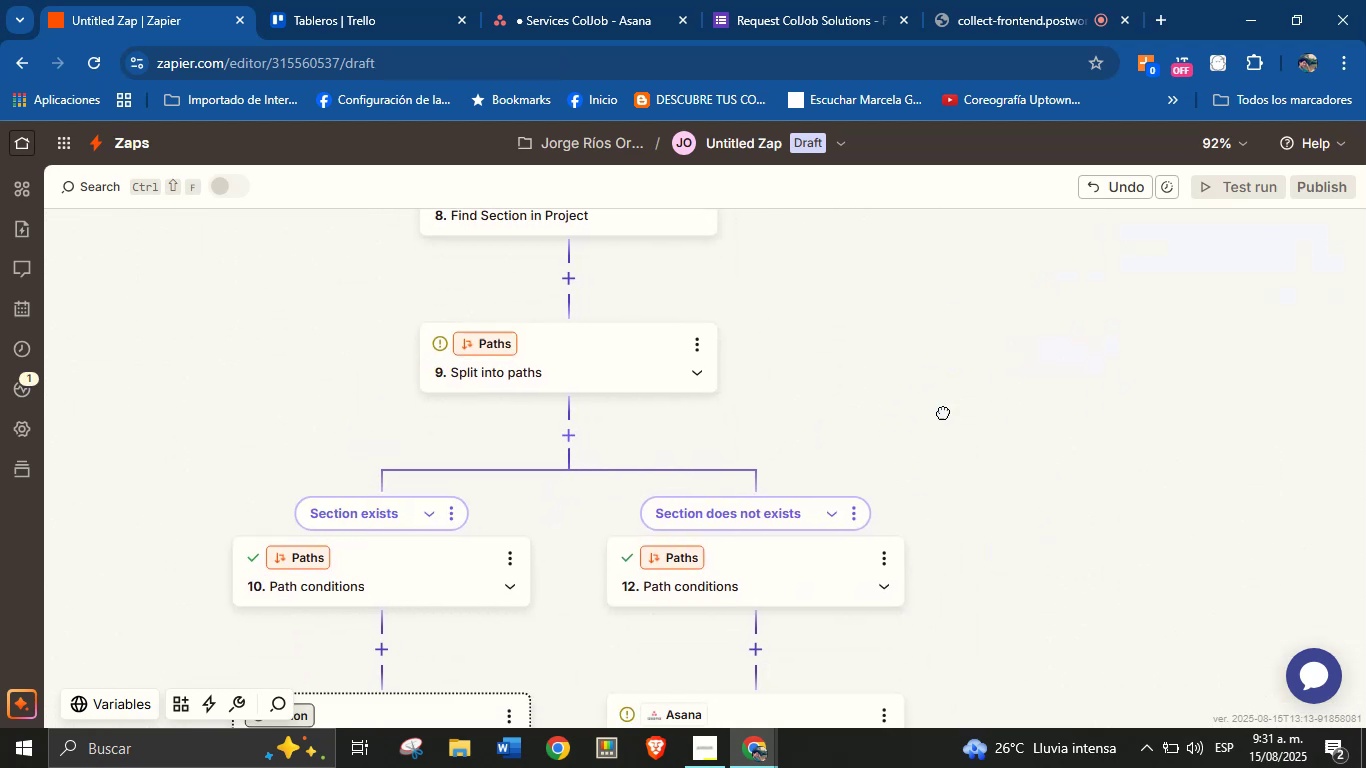 
left_click_drag(start_coordinate=[969, 522], to_coordinate=[960, 419])
 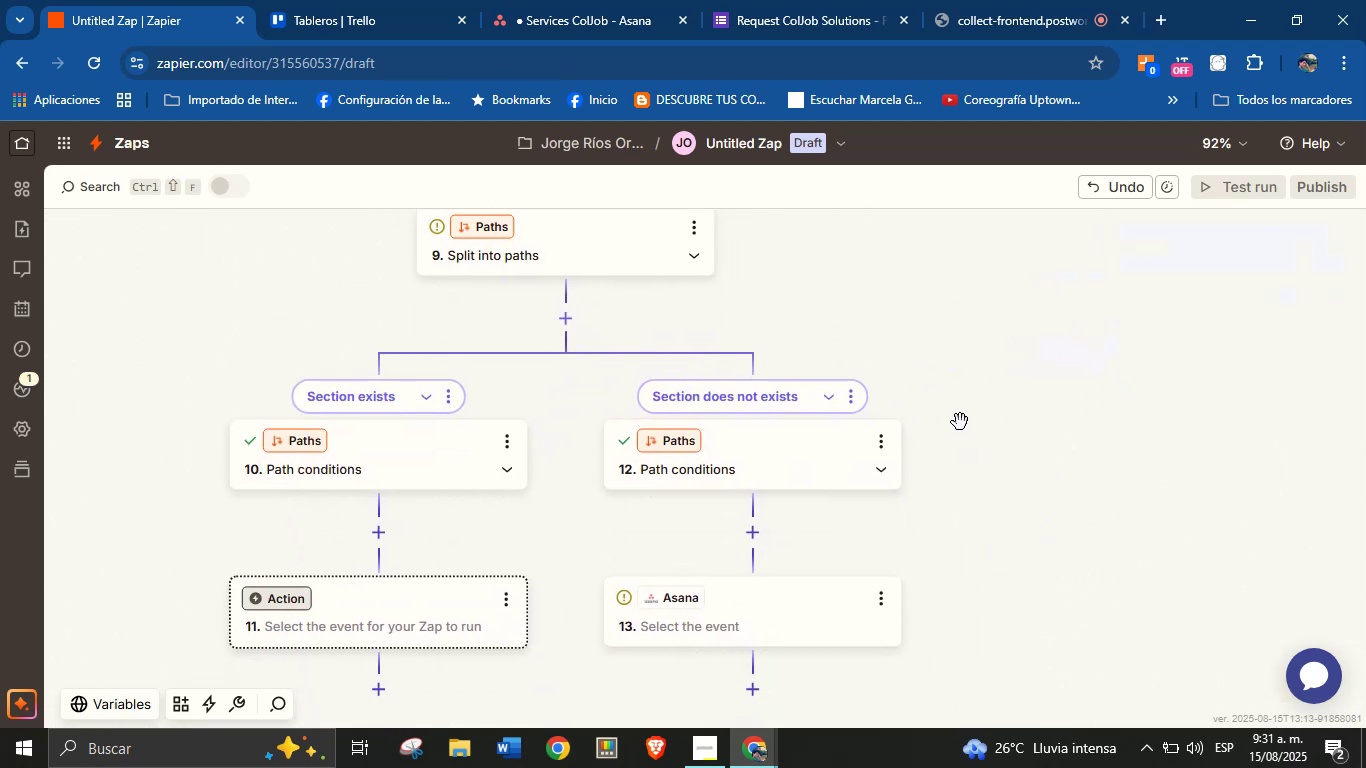 
left_click_drag(start_coordinate=[992, 523], to_coordinate=[981, 466])
 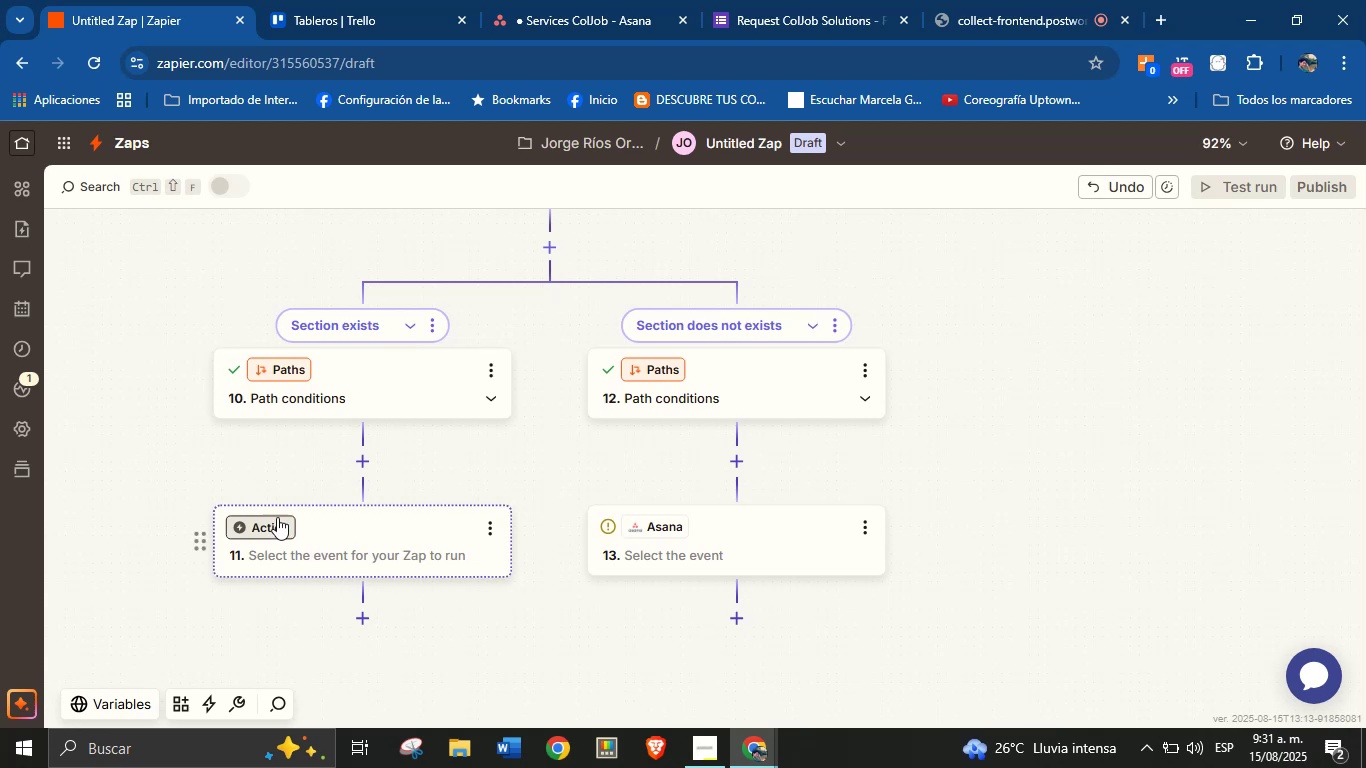 
left_click([670, 526])
 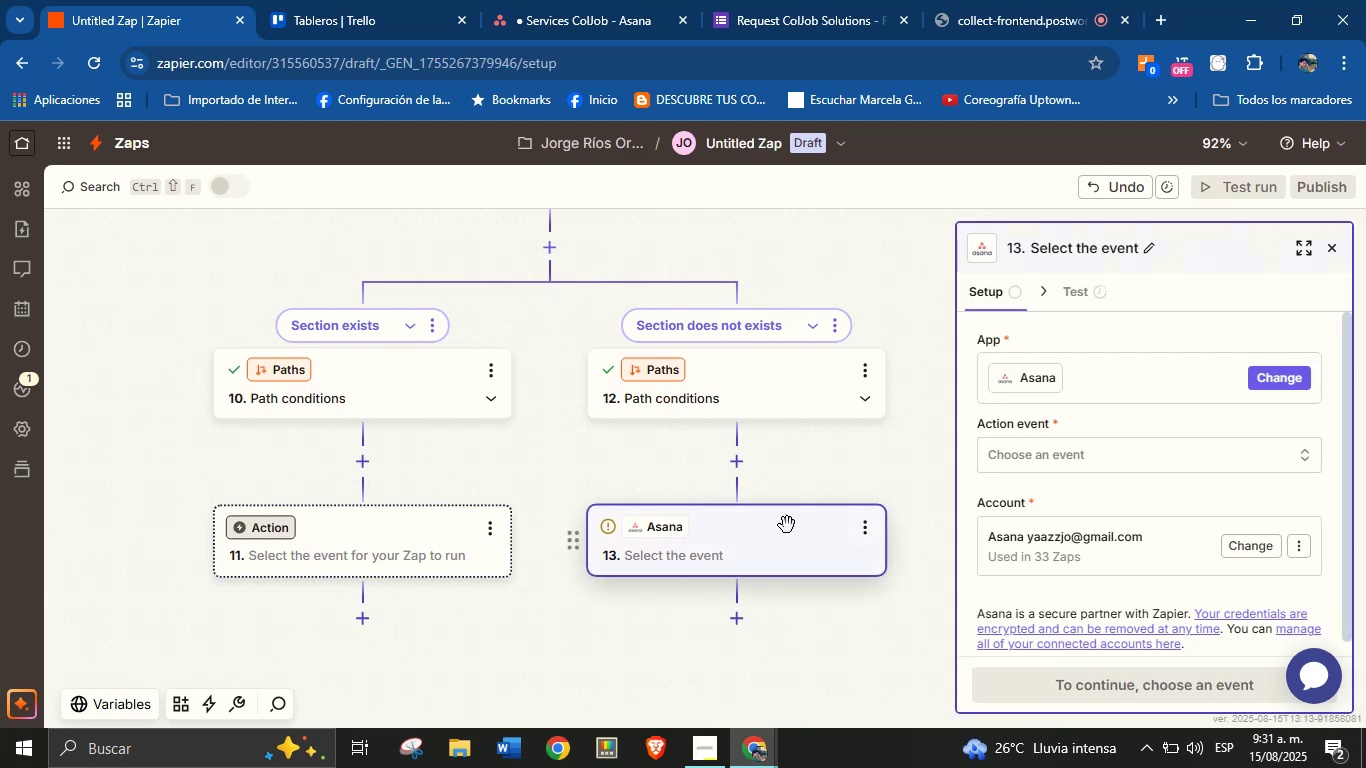 
left_click([1091, 450])
 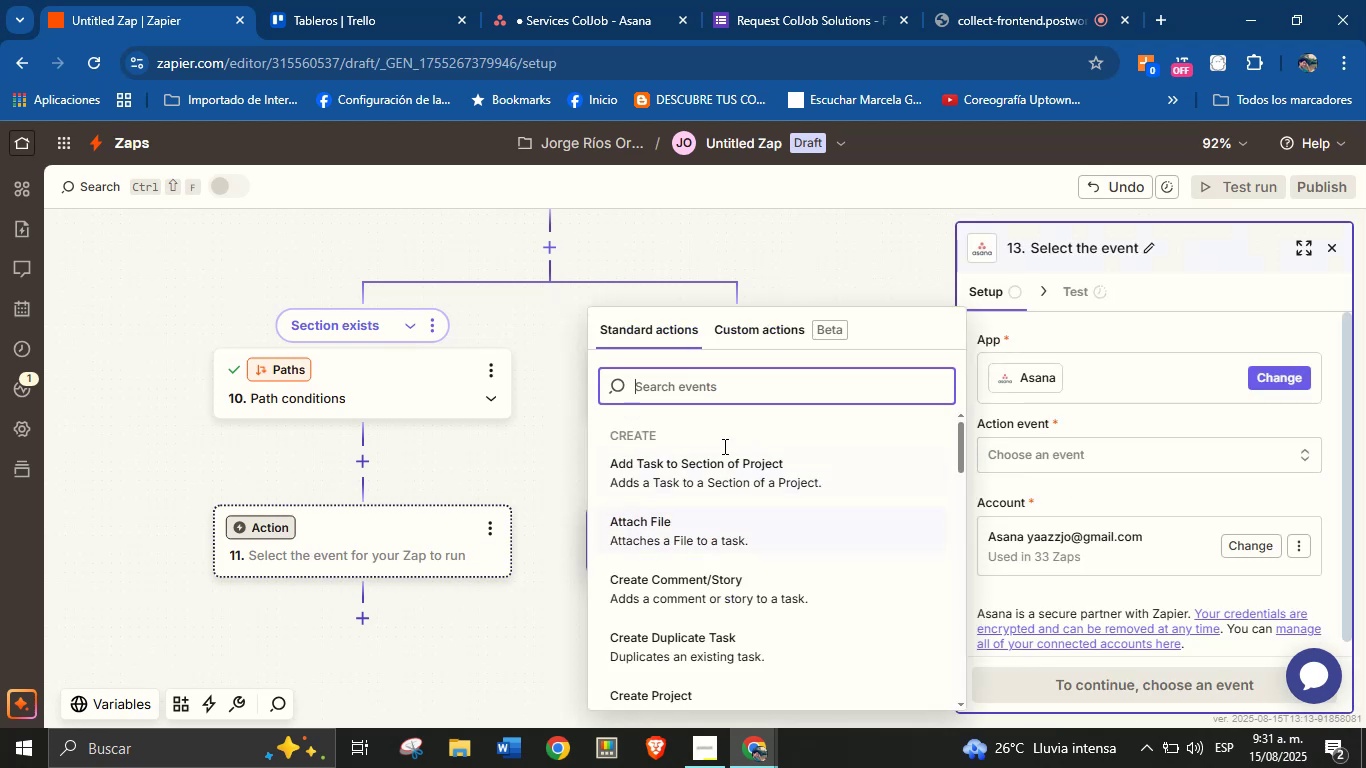 
type(sect)
 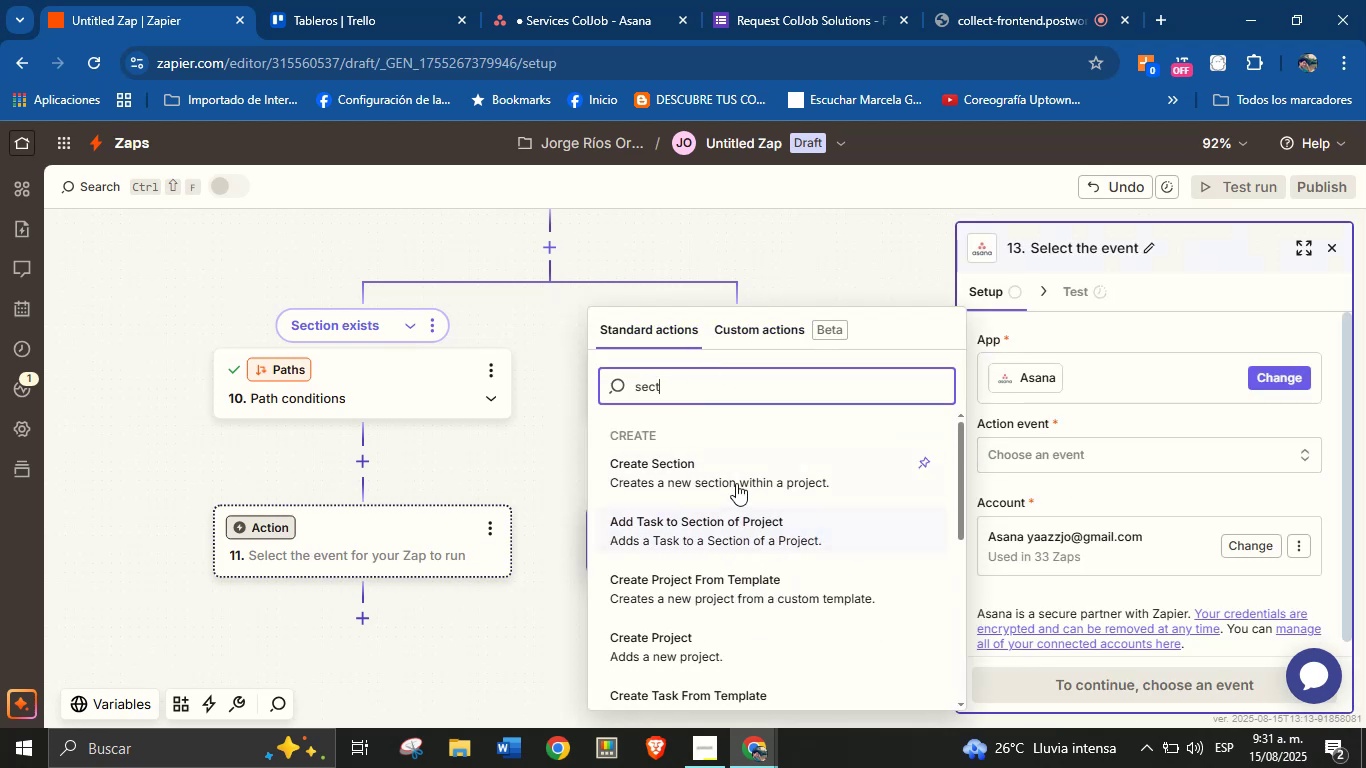 
left_click([736, 483])
 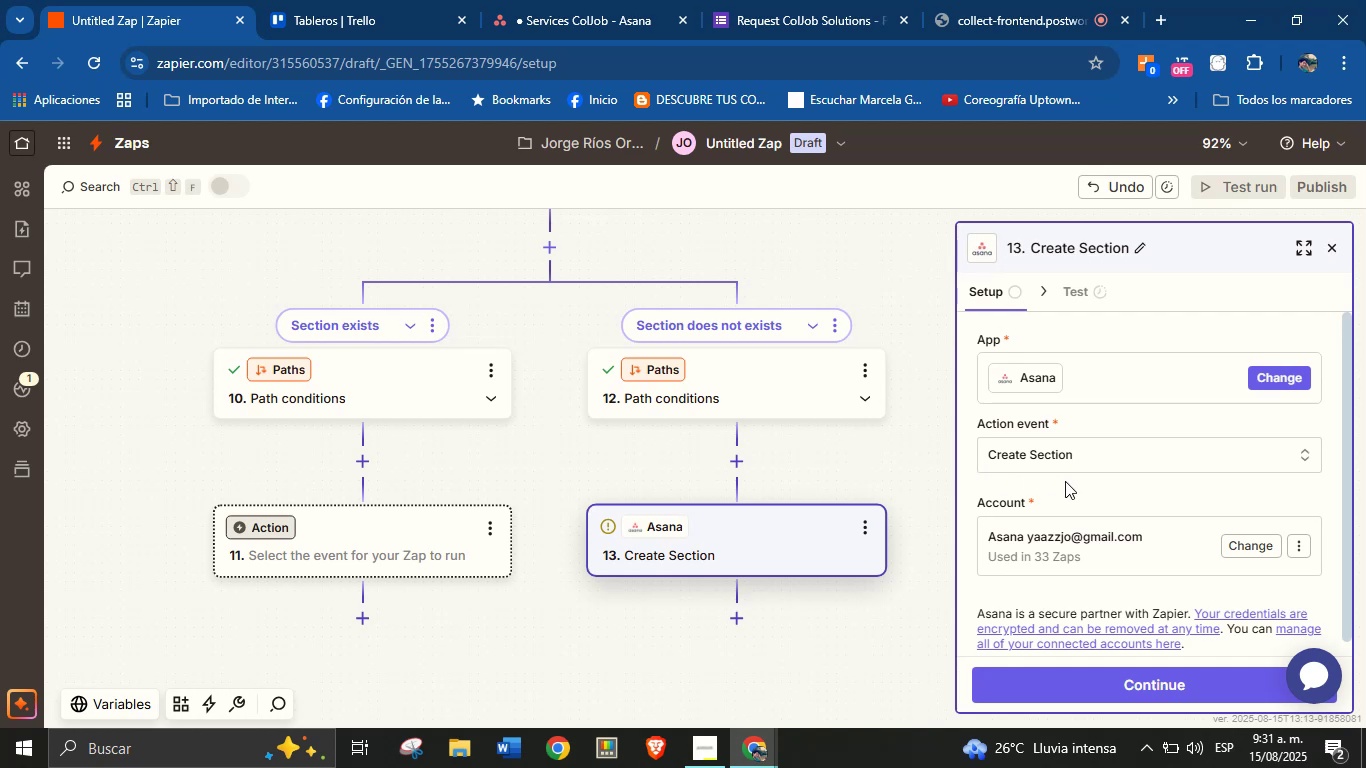 
scroll: coordinate [1107, 598], scroll_direction: down, amount: 1.0
 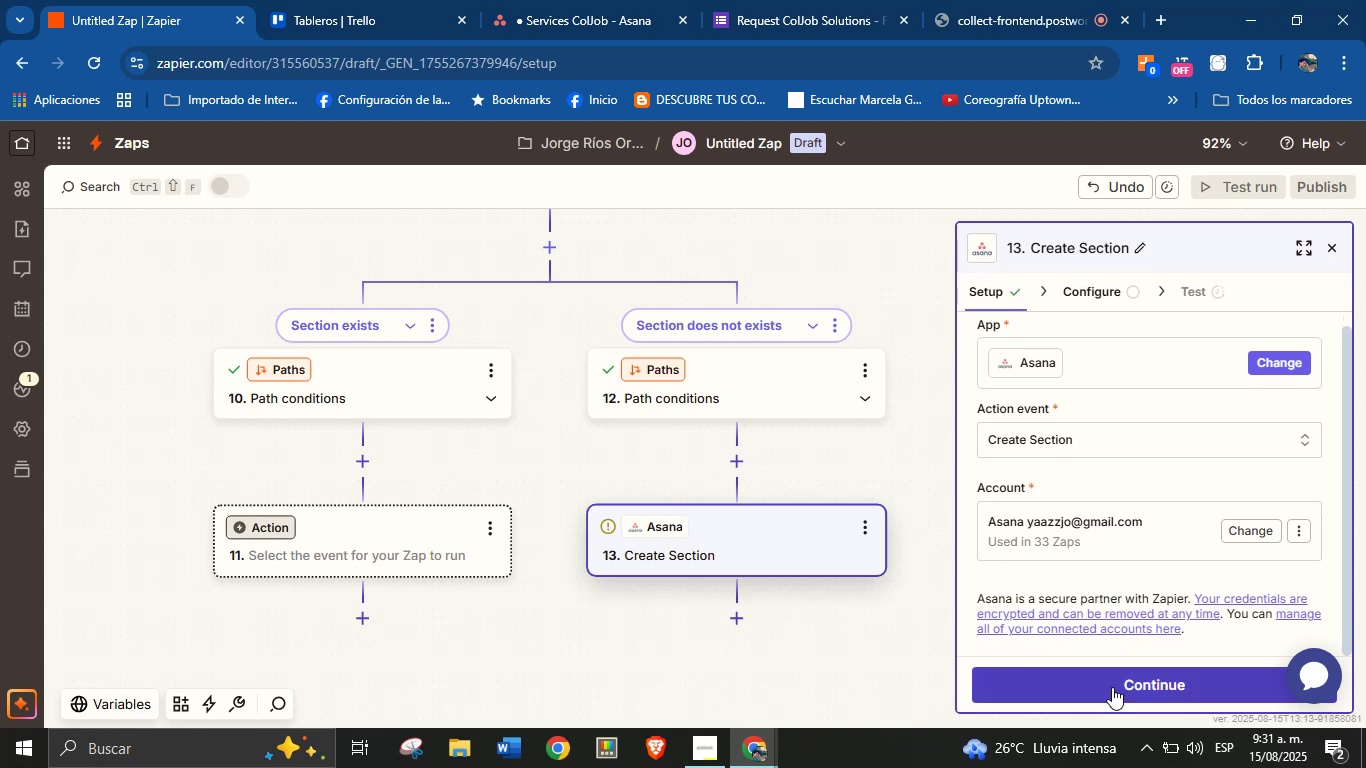 
left_click([1112, 689])
 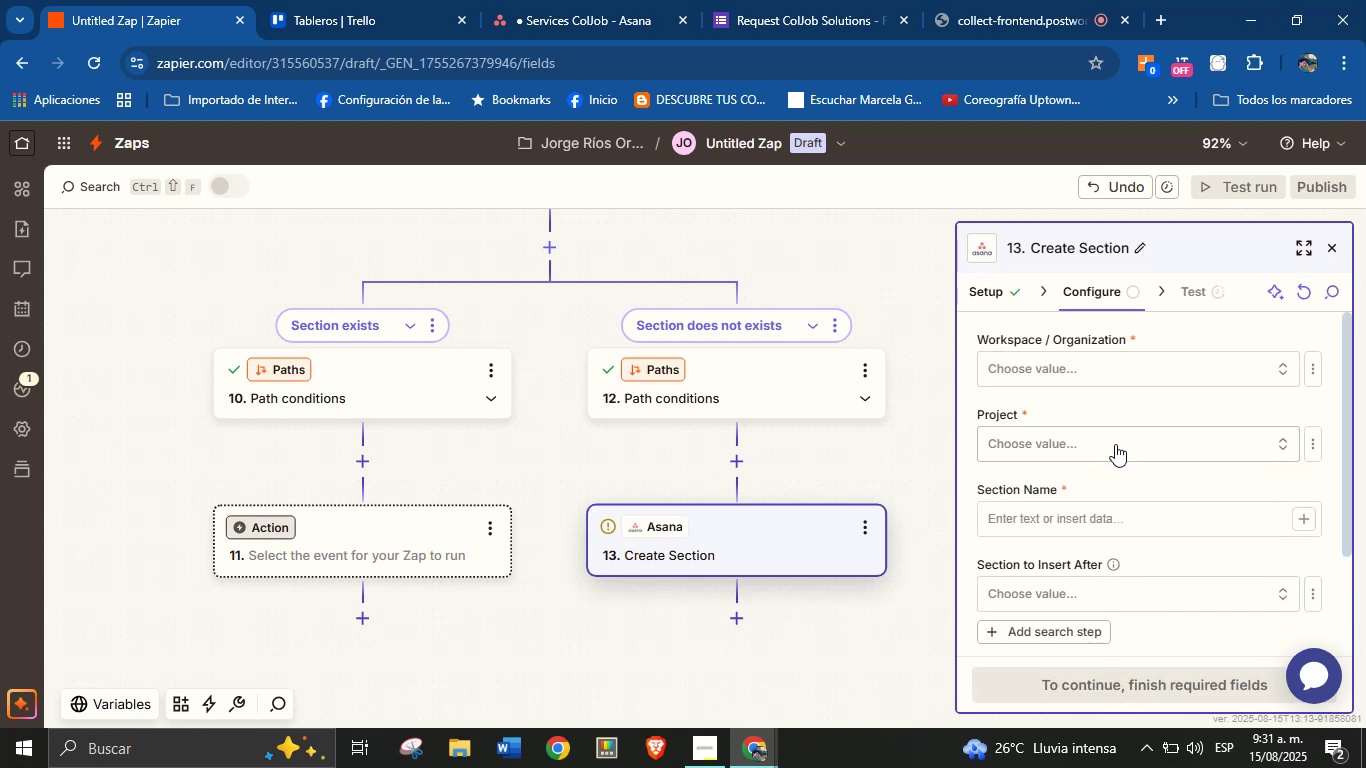 
left_click([1113, 360])
 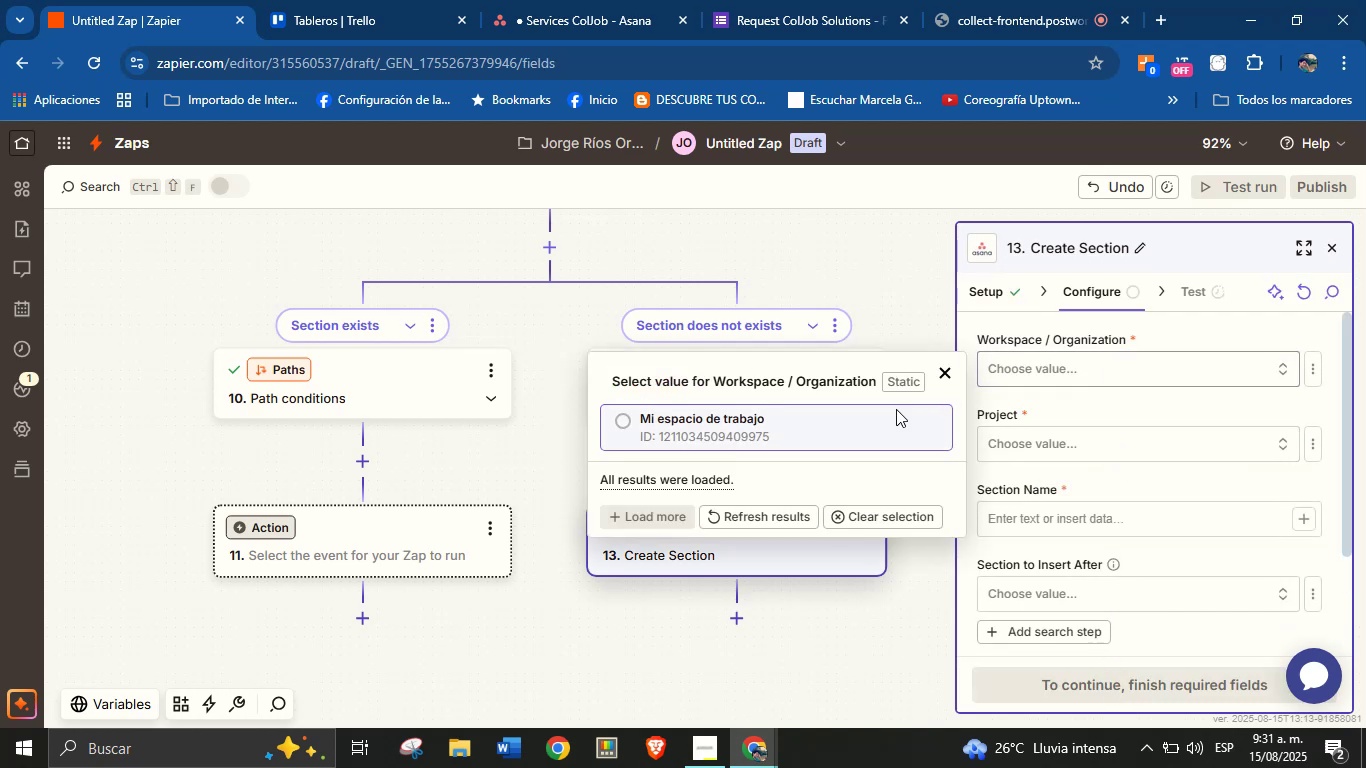 
left_click([856, 421])
 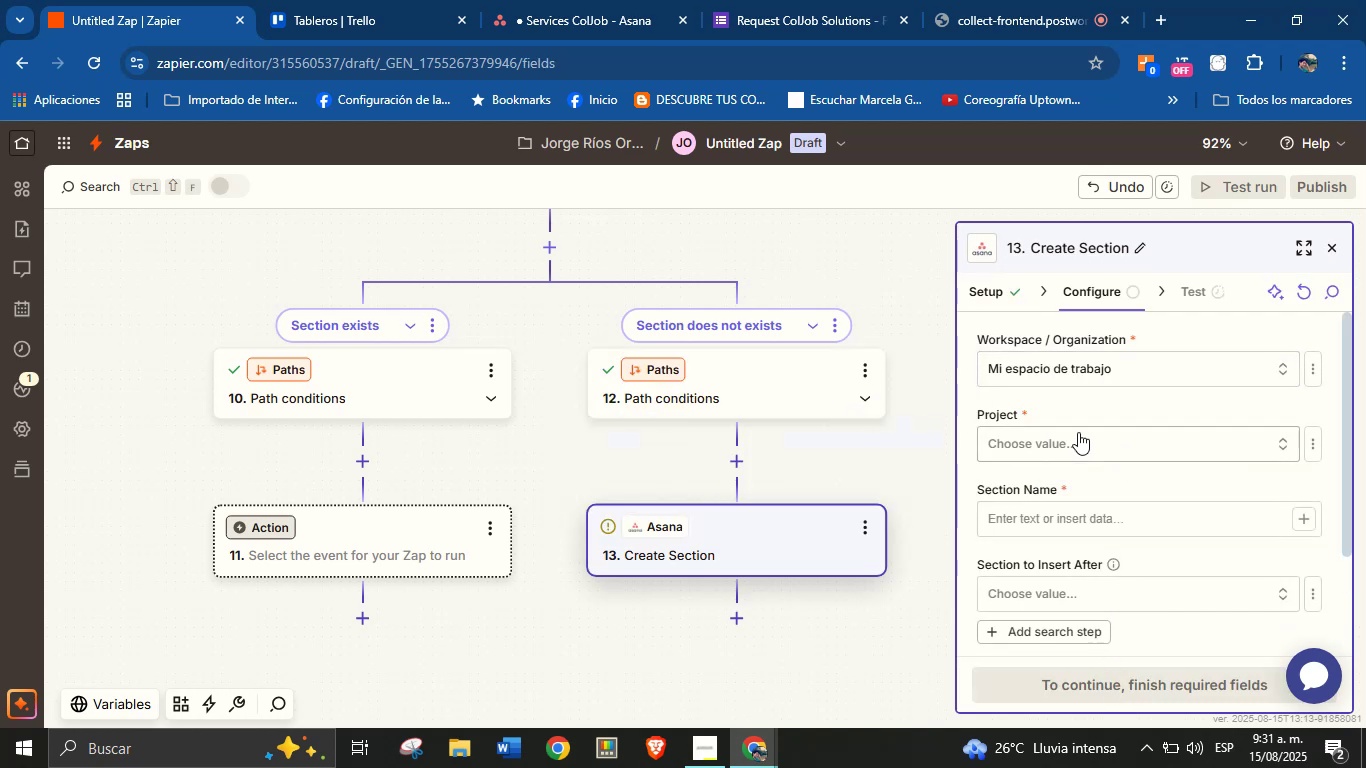 
left_click([1078, 432])
 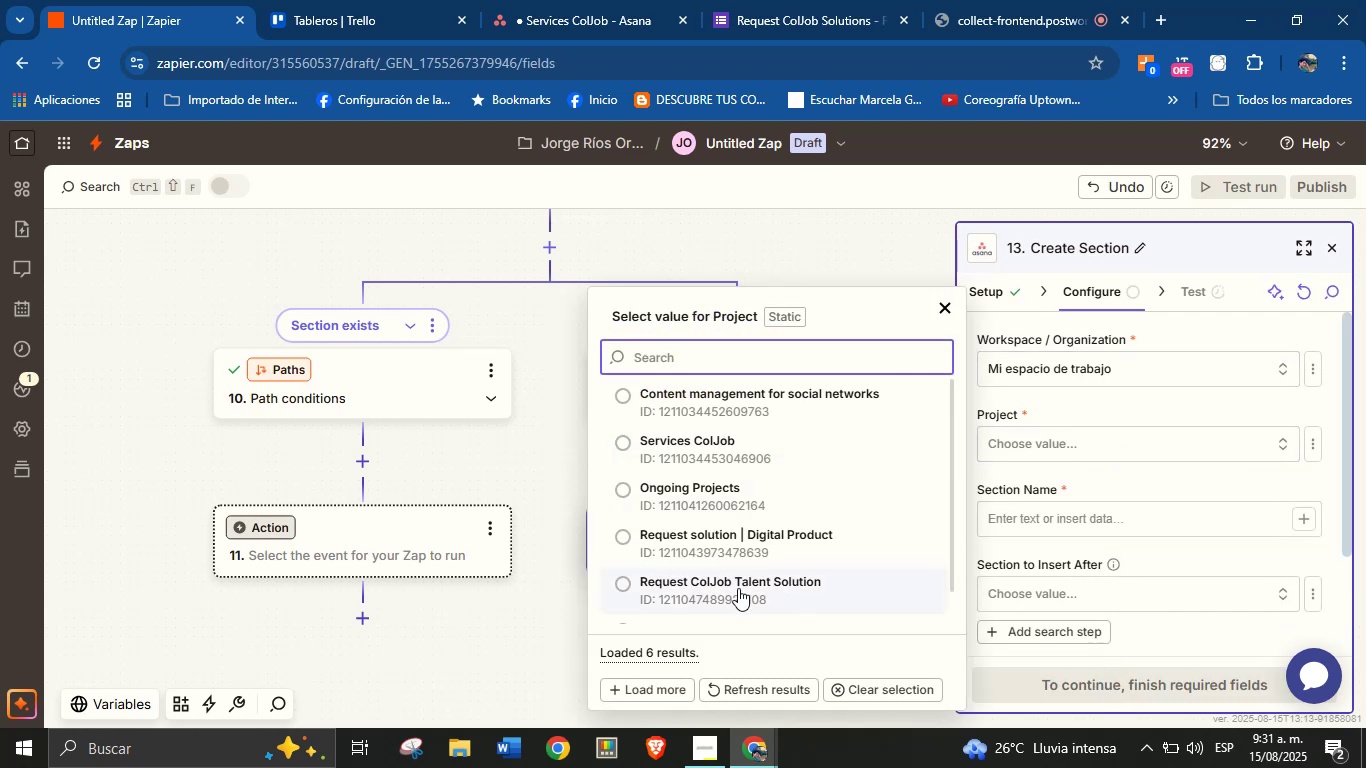 
left_click([772, 592])
 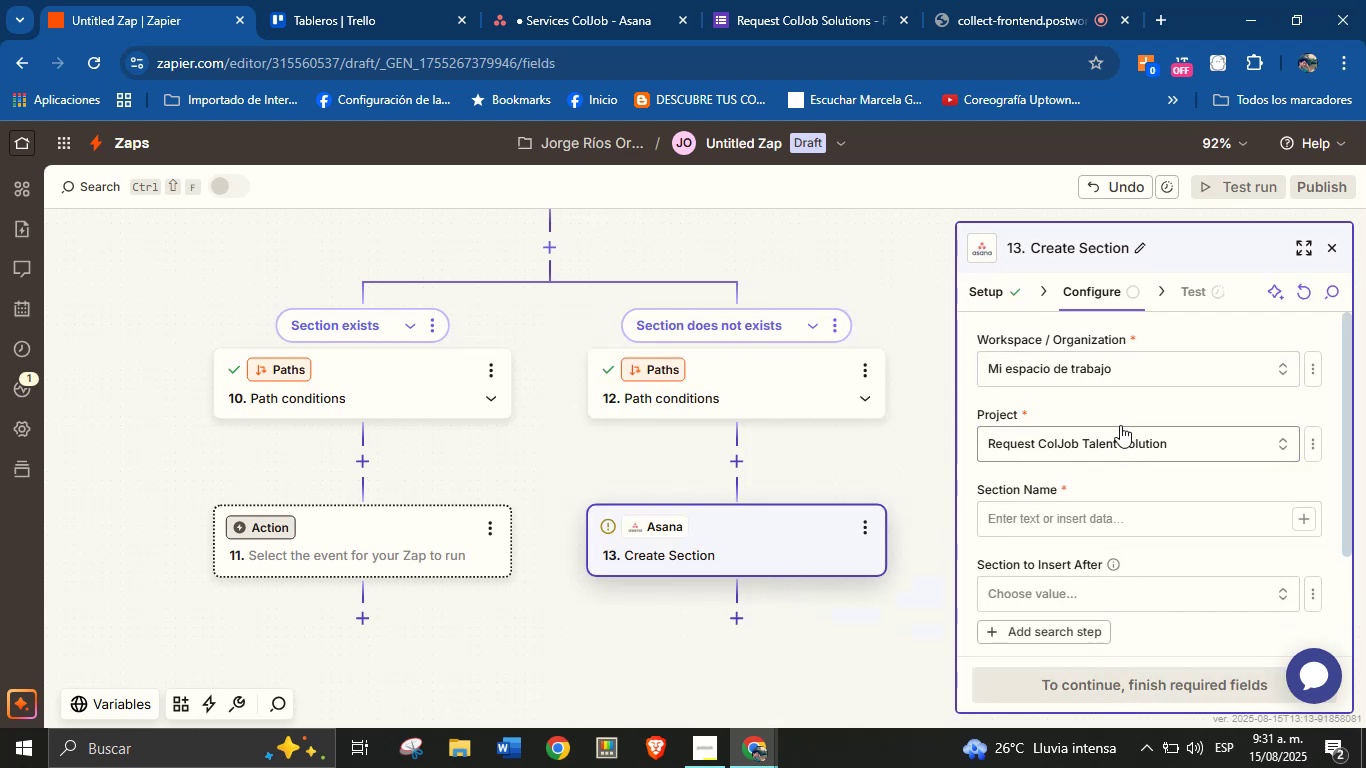 
left_click([1140, 406])
 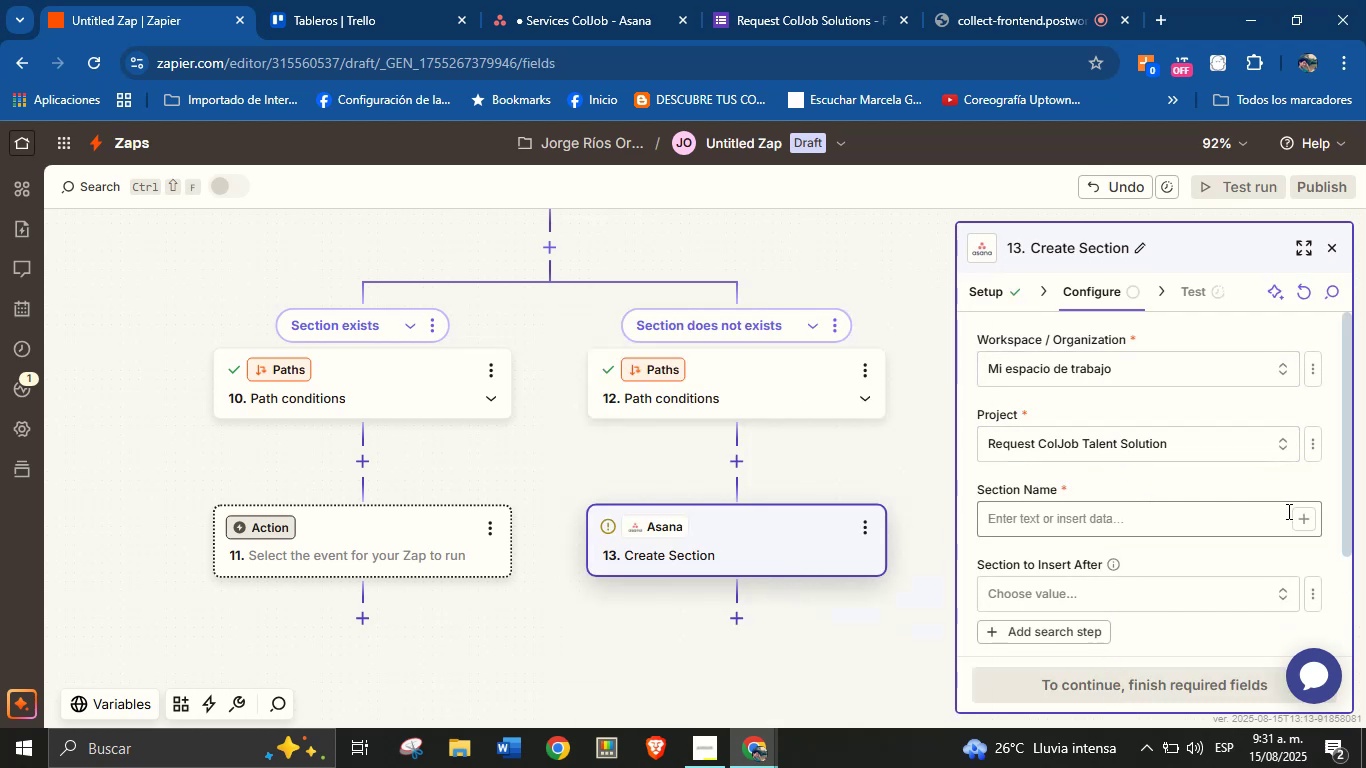 
left_click([1299, 517])
 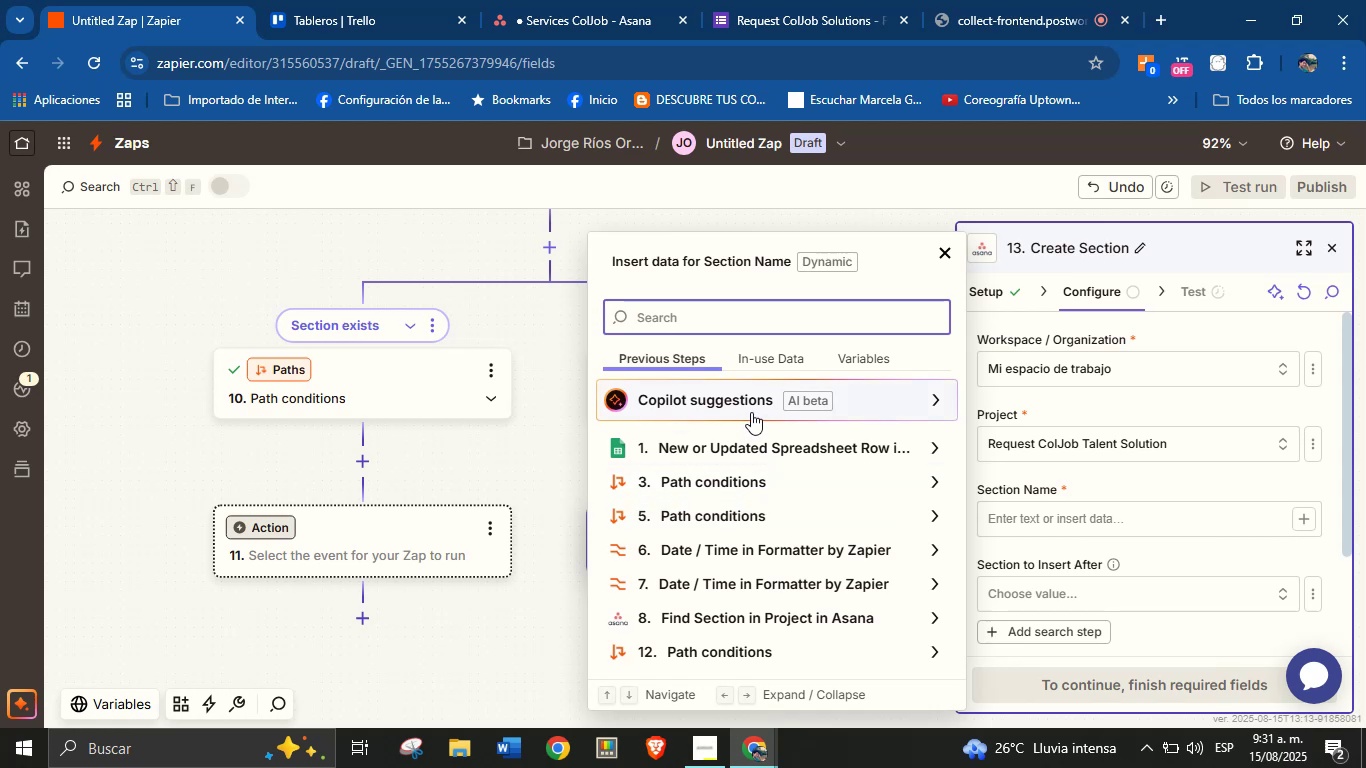 
type(area)
 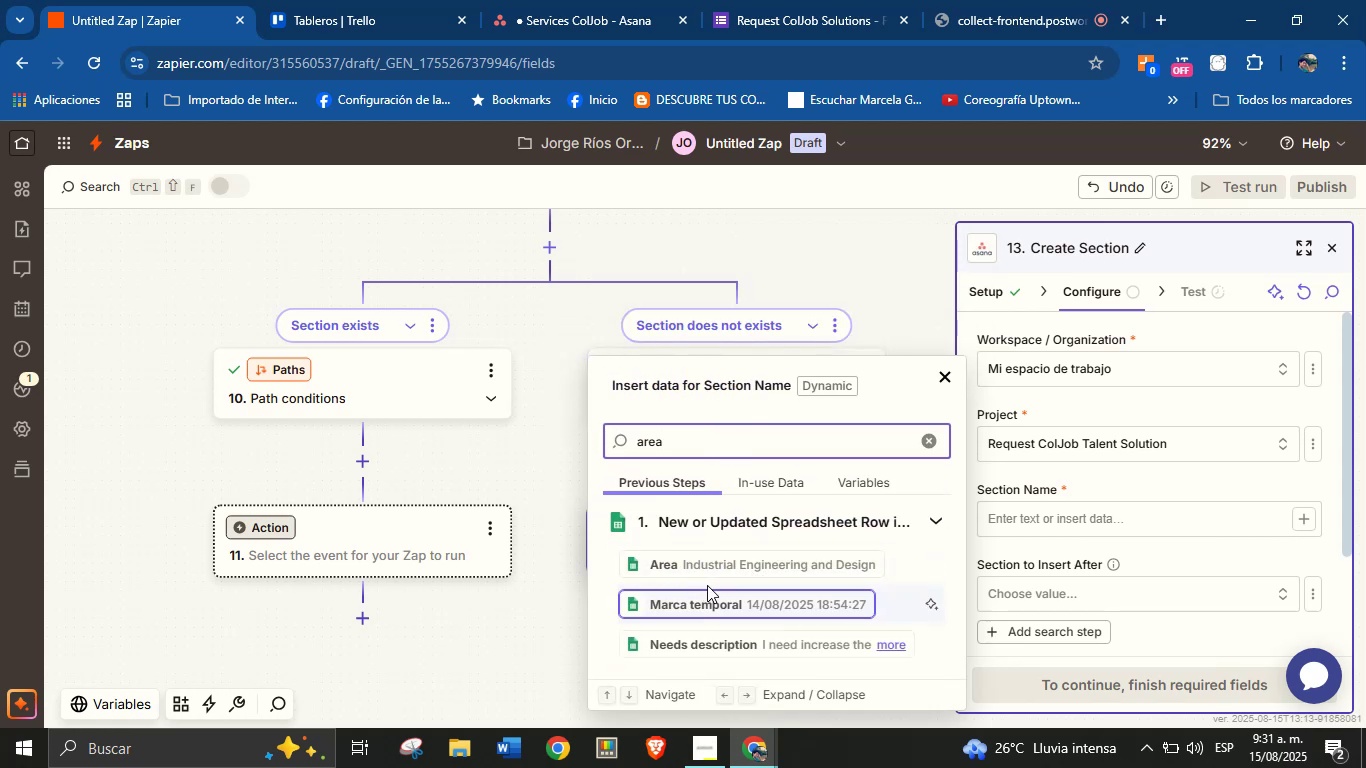 
left_click([732, 564])
 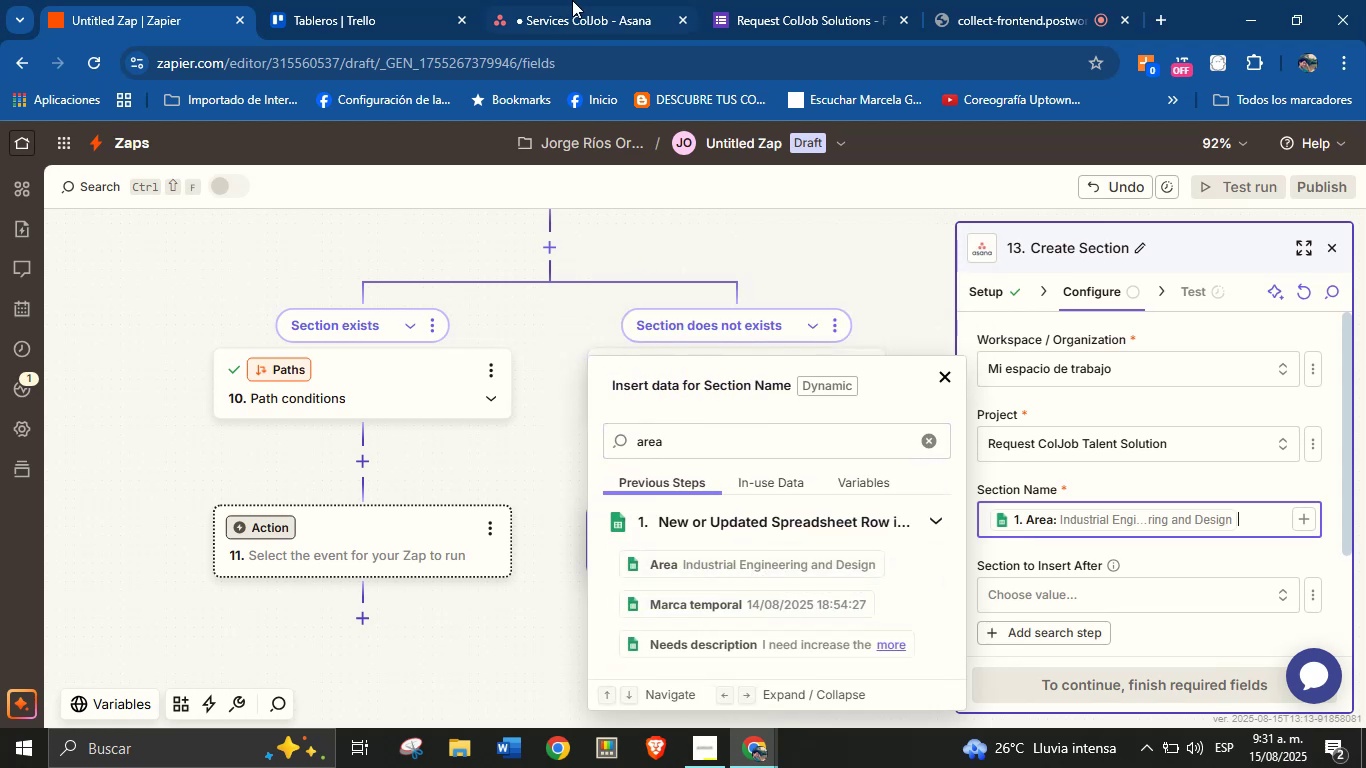 
left_click([579, 0])
 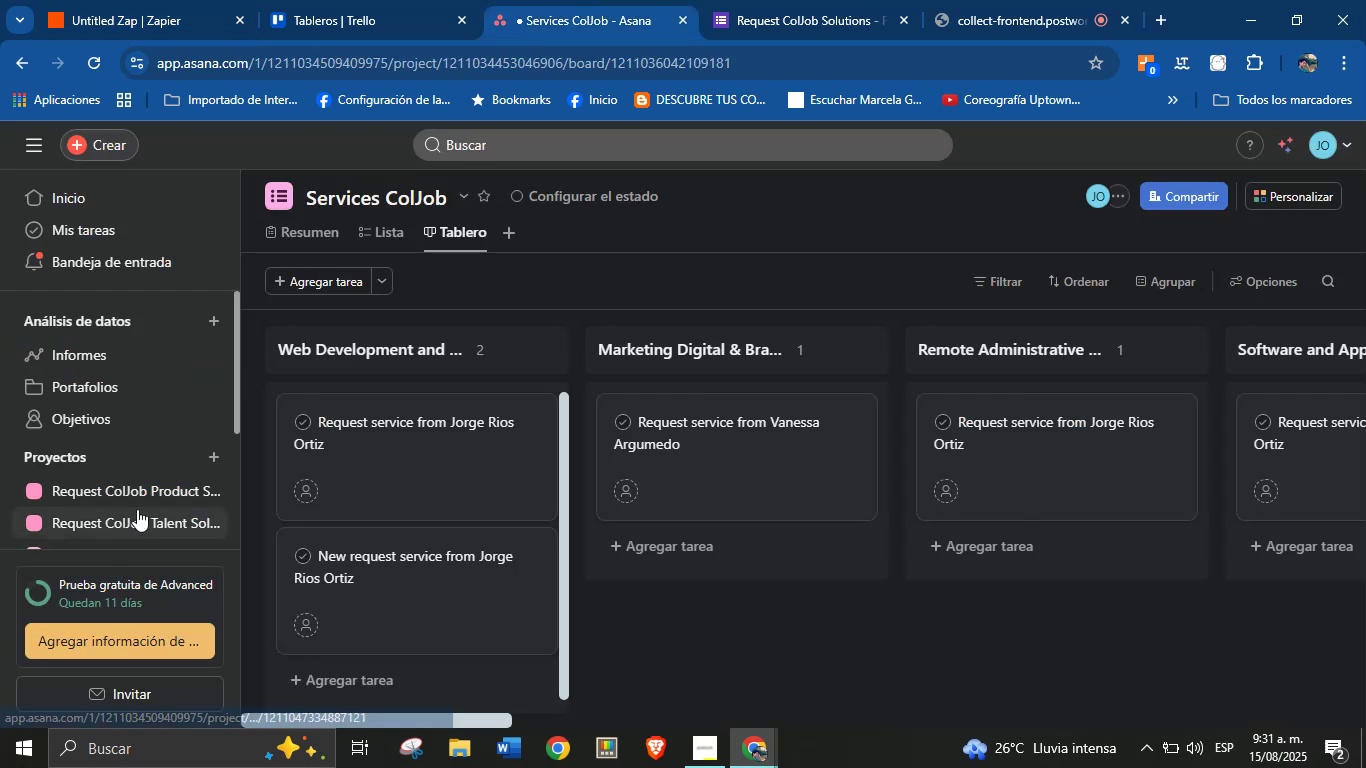 
left_click([134, 510])
 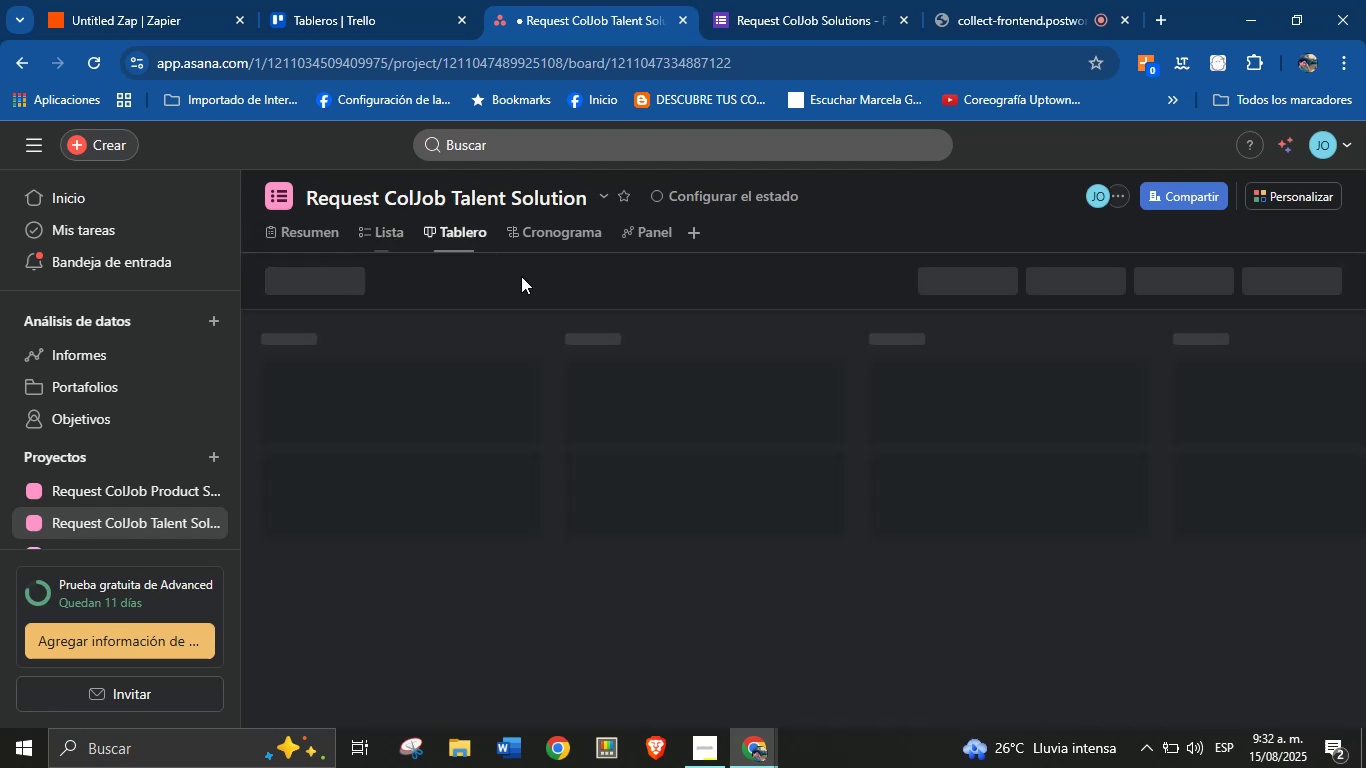 
wait(5.88)
 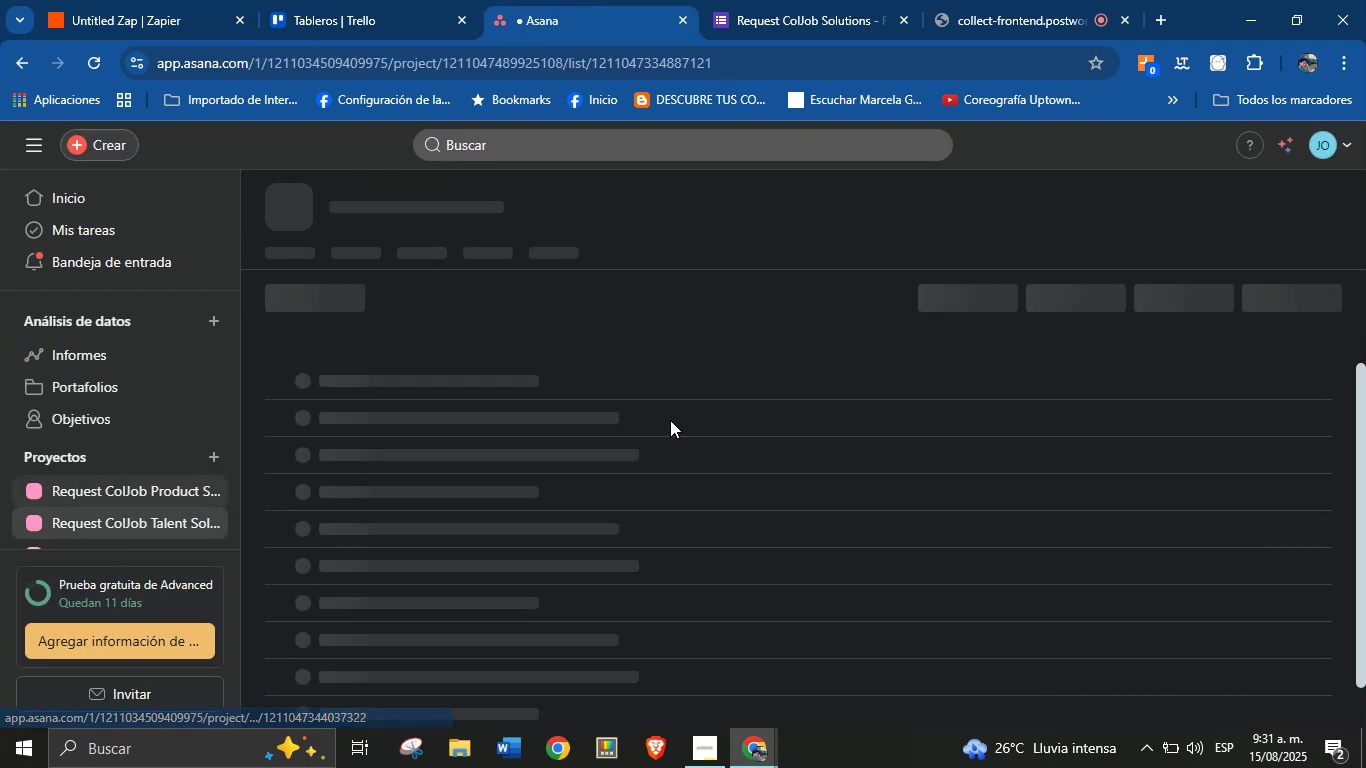 
left_click([718, 469])
 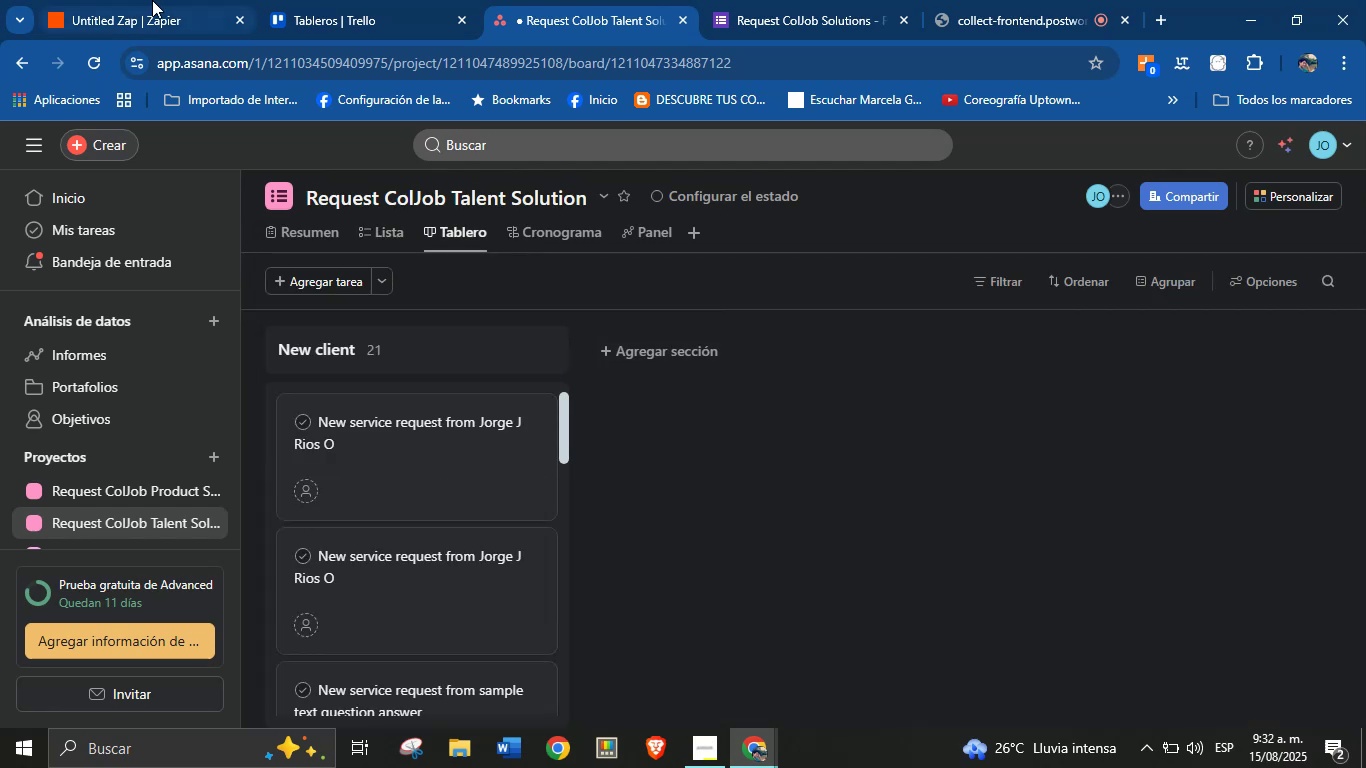 
left_click([165, 0])
 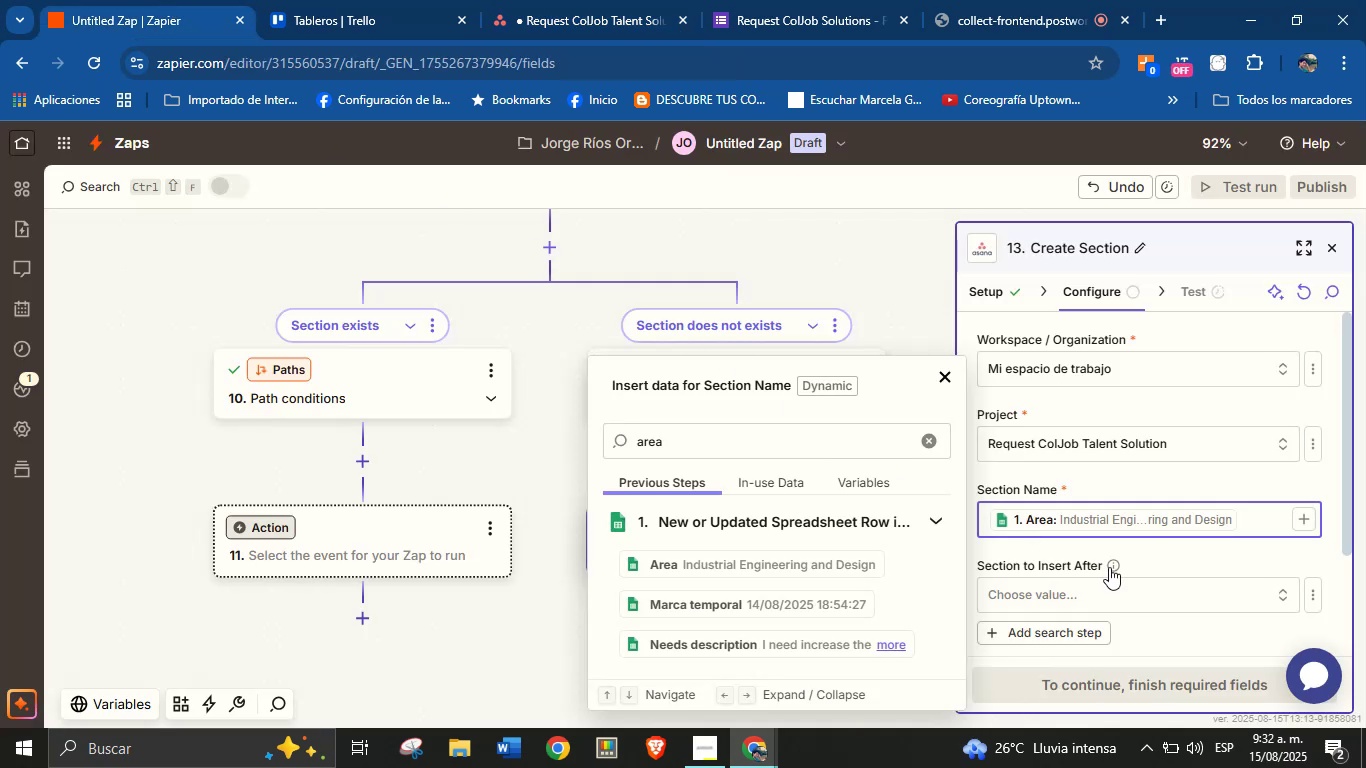 
left_click([1164, 557])
 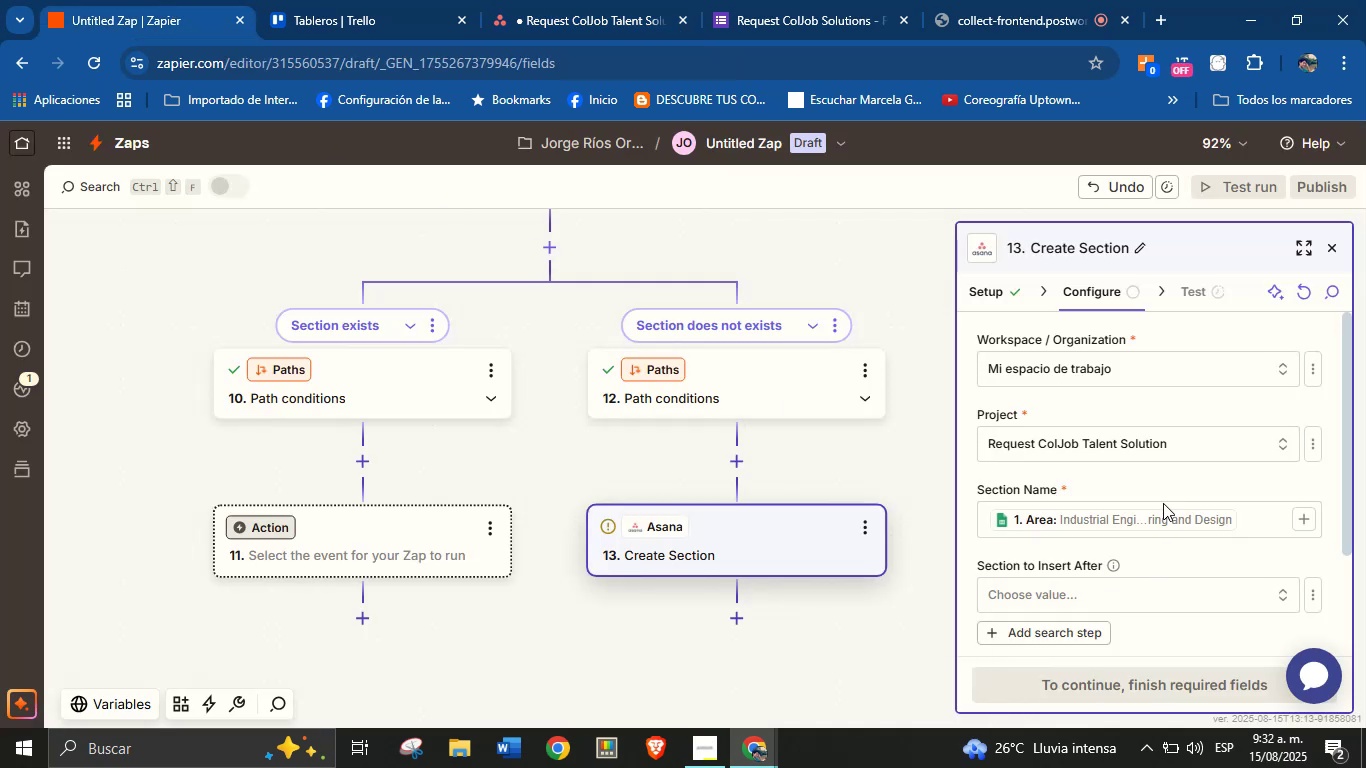 
scroll: coordinate [1163, 468], scroll_direction: down, amount: 1.0
 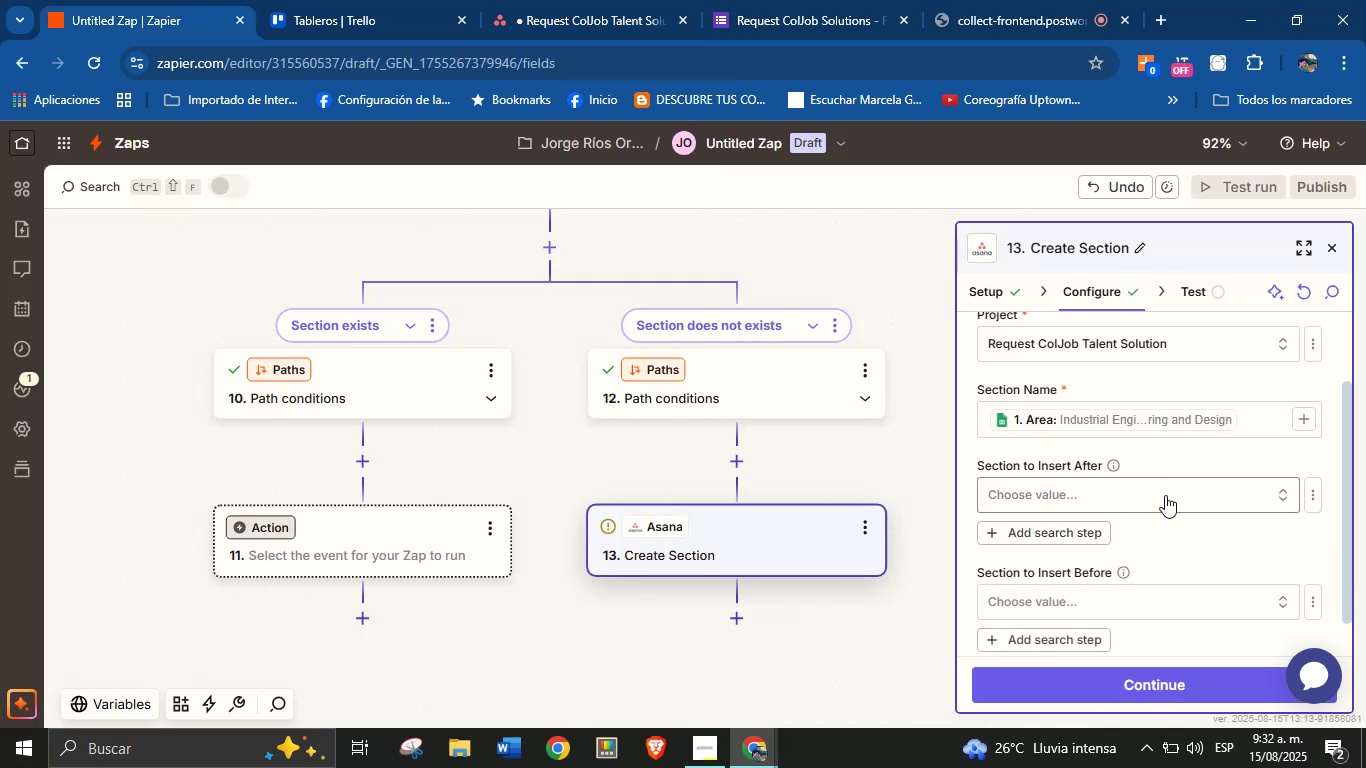 
left_click([1166, 538])
 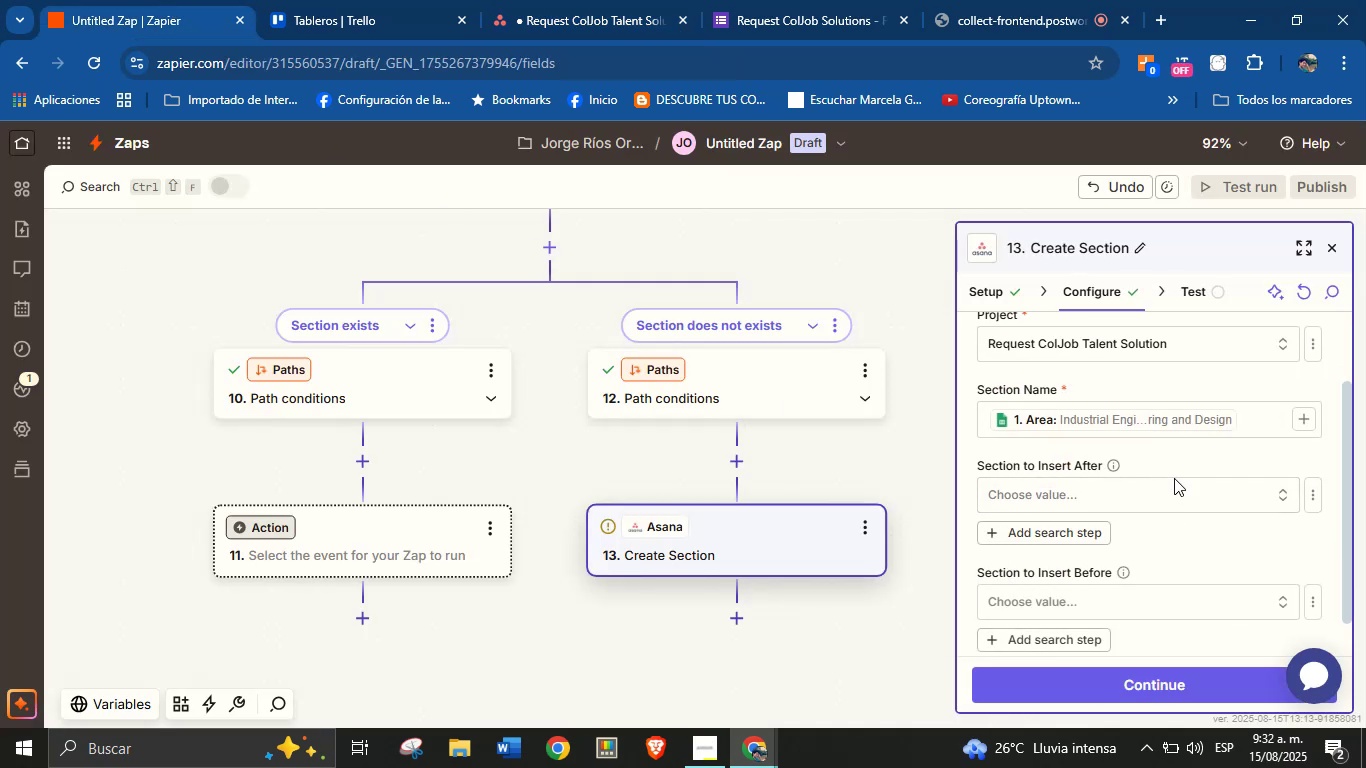 
left_click([1169, 506])
 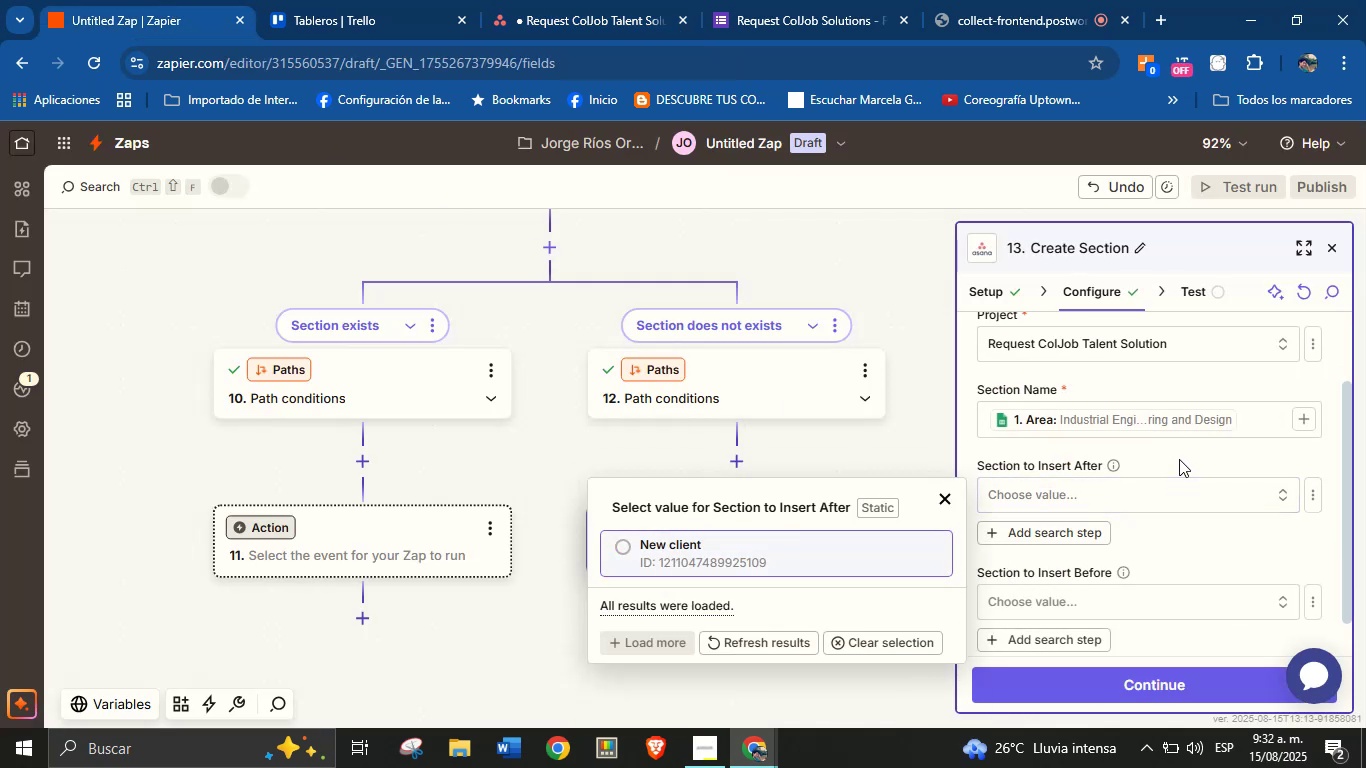 
left_click([1179, 459])
 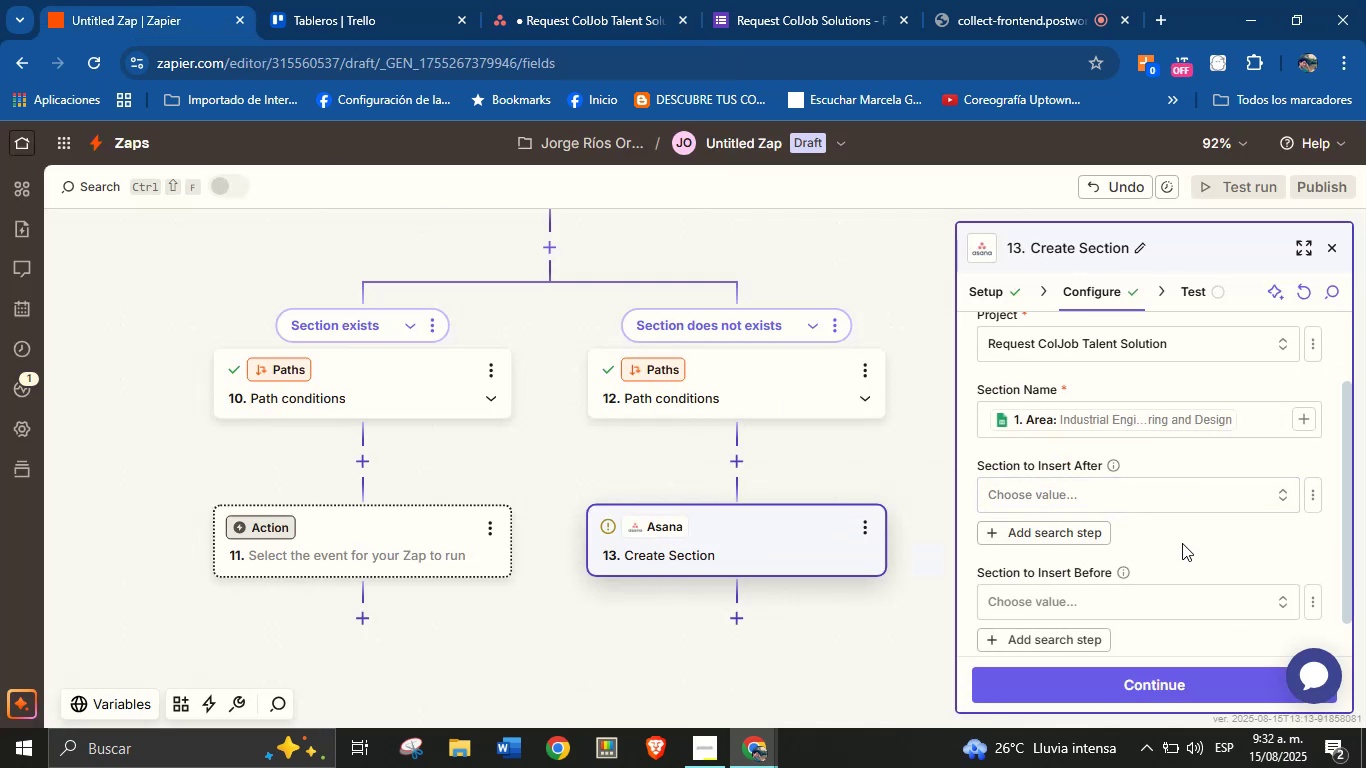 
left_click([1182, 543])
 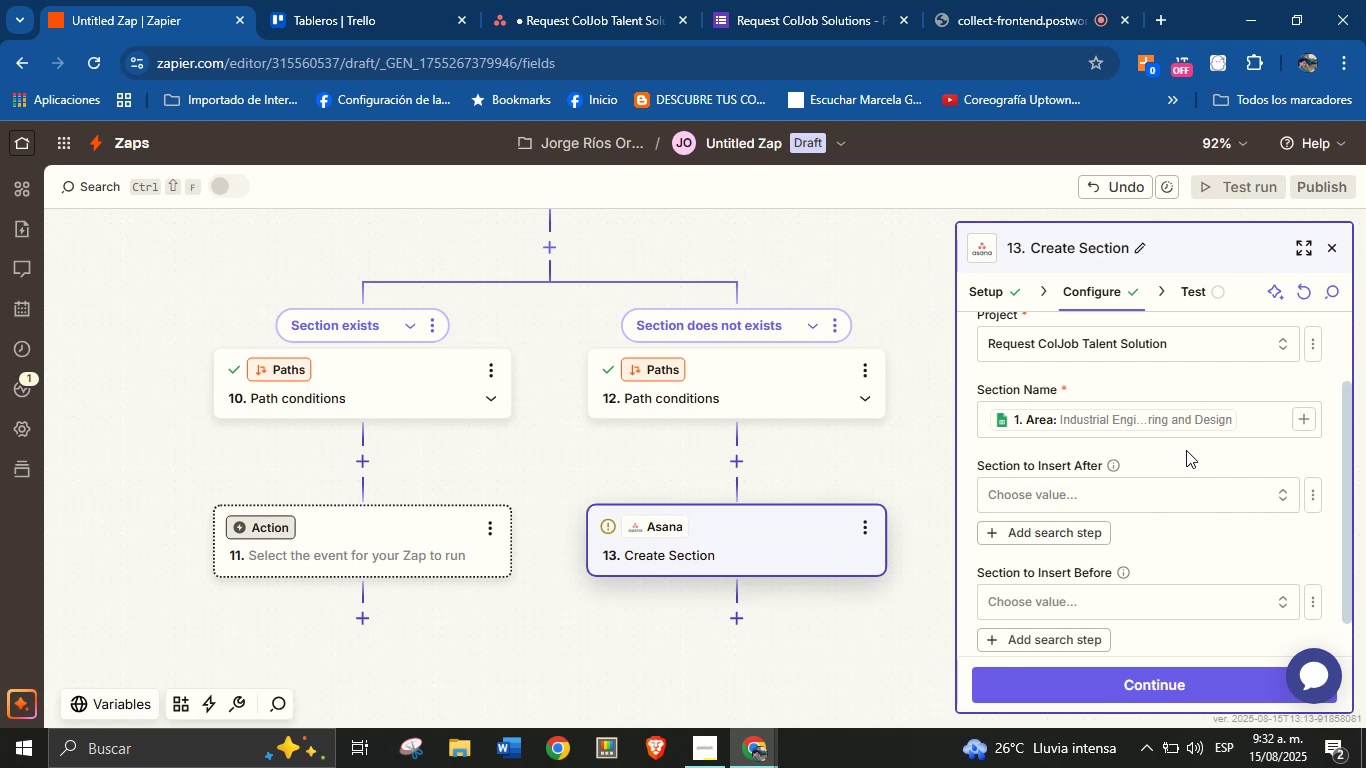 
scroll: coordinate [1186, 495], scroll_direction: down, amount: 1.0
 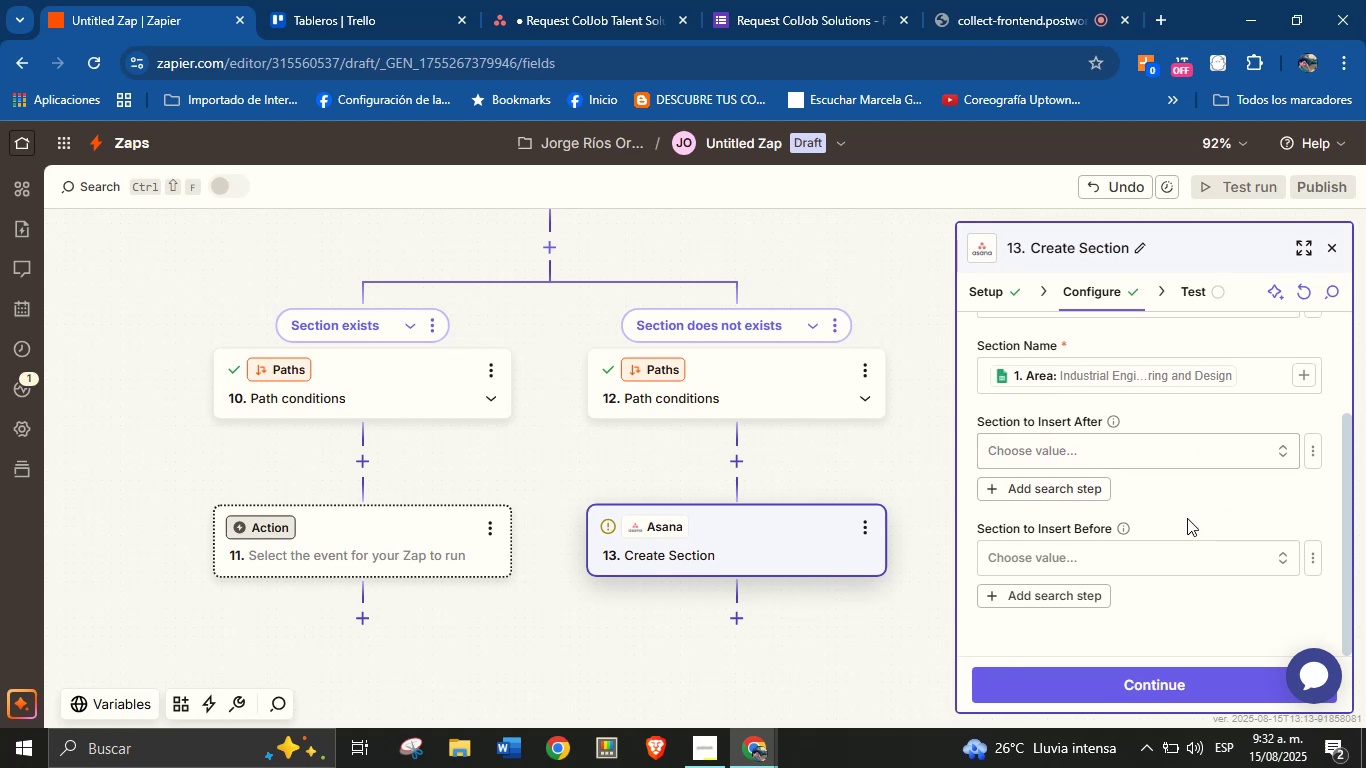 
scroll: coordinate [1187, 518], scroll_direction: up, amount: 4.0
 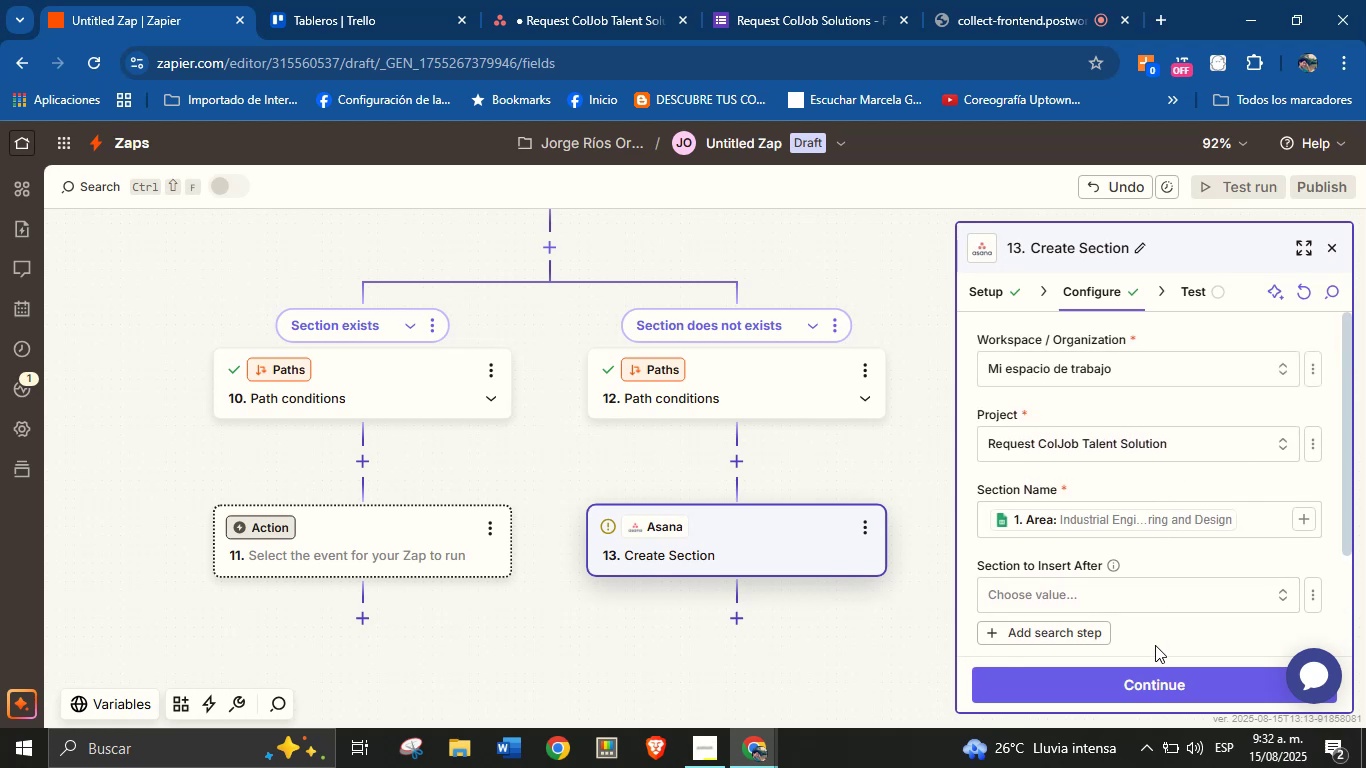 
left_click([1153, 674])
 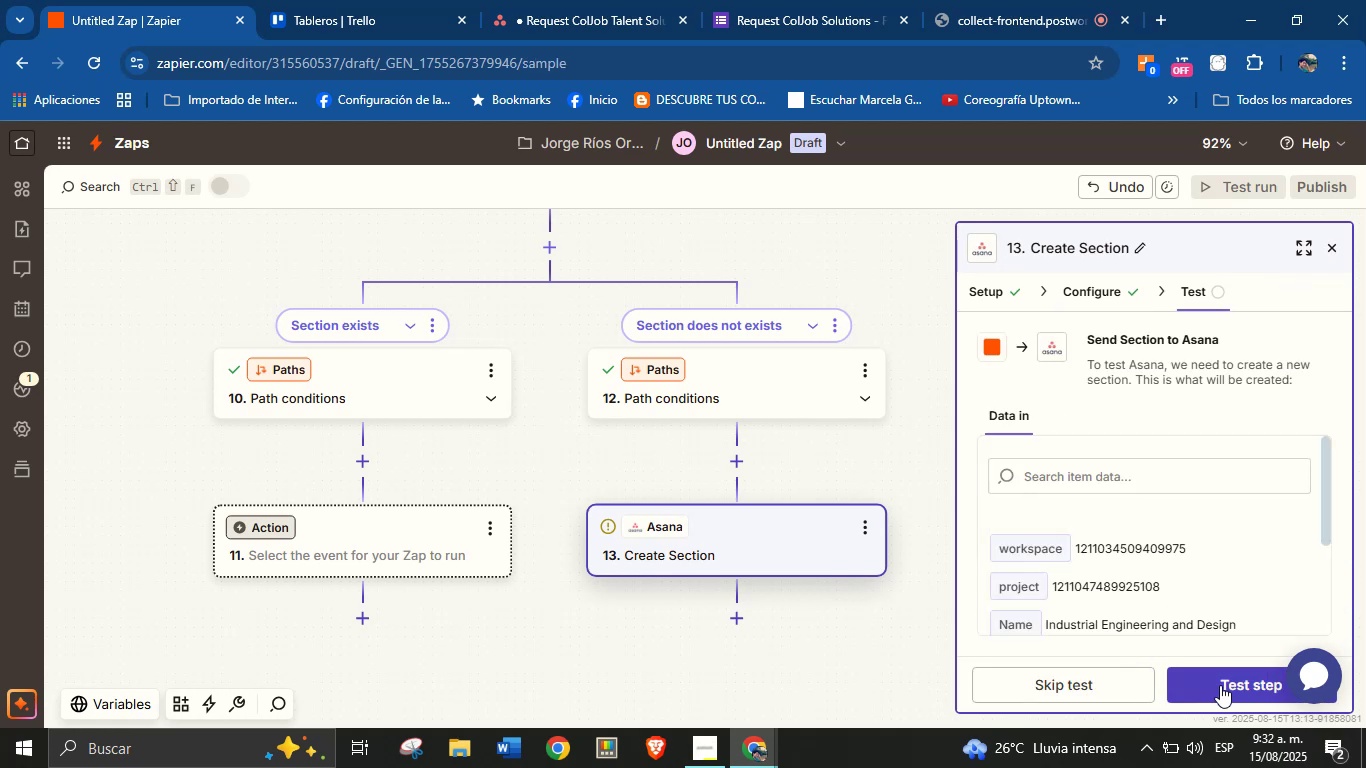 
left_click([1220, 685])
 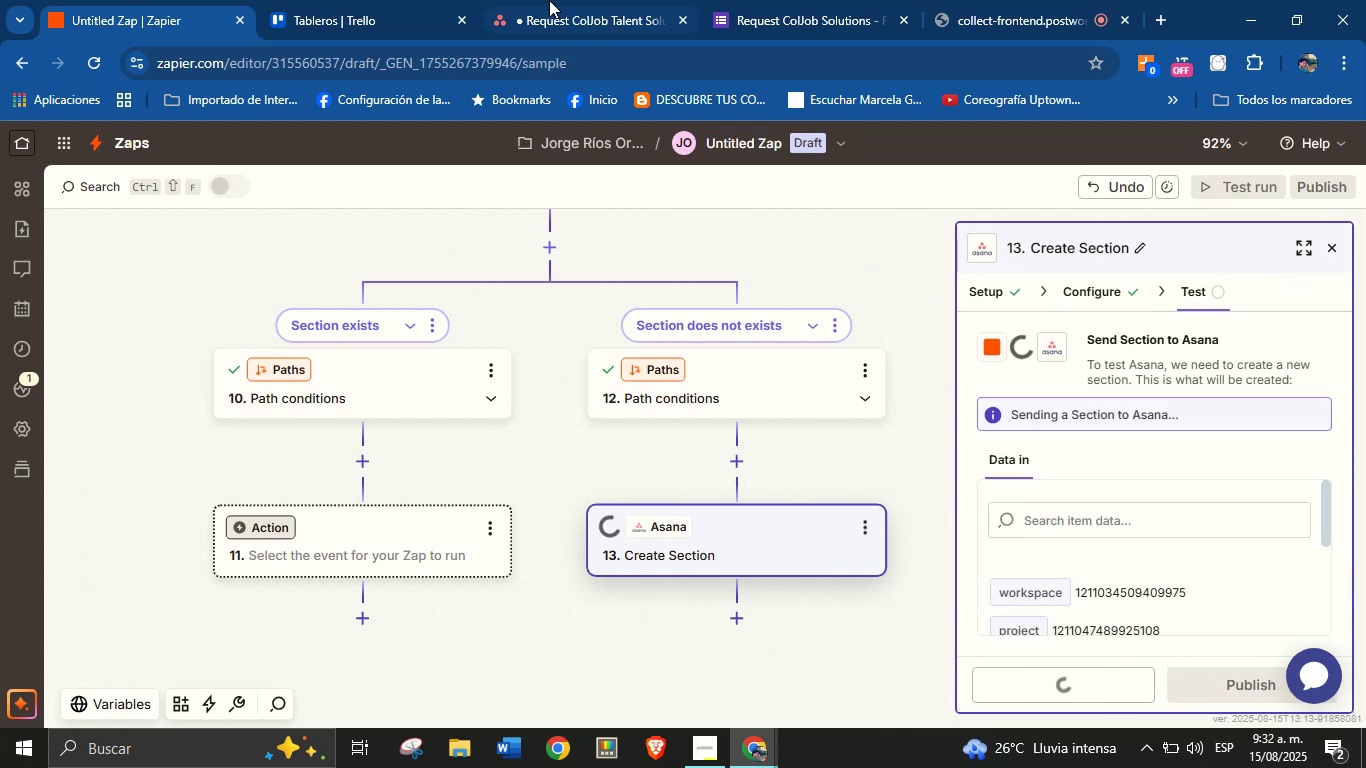 
left_click([557, 0])
 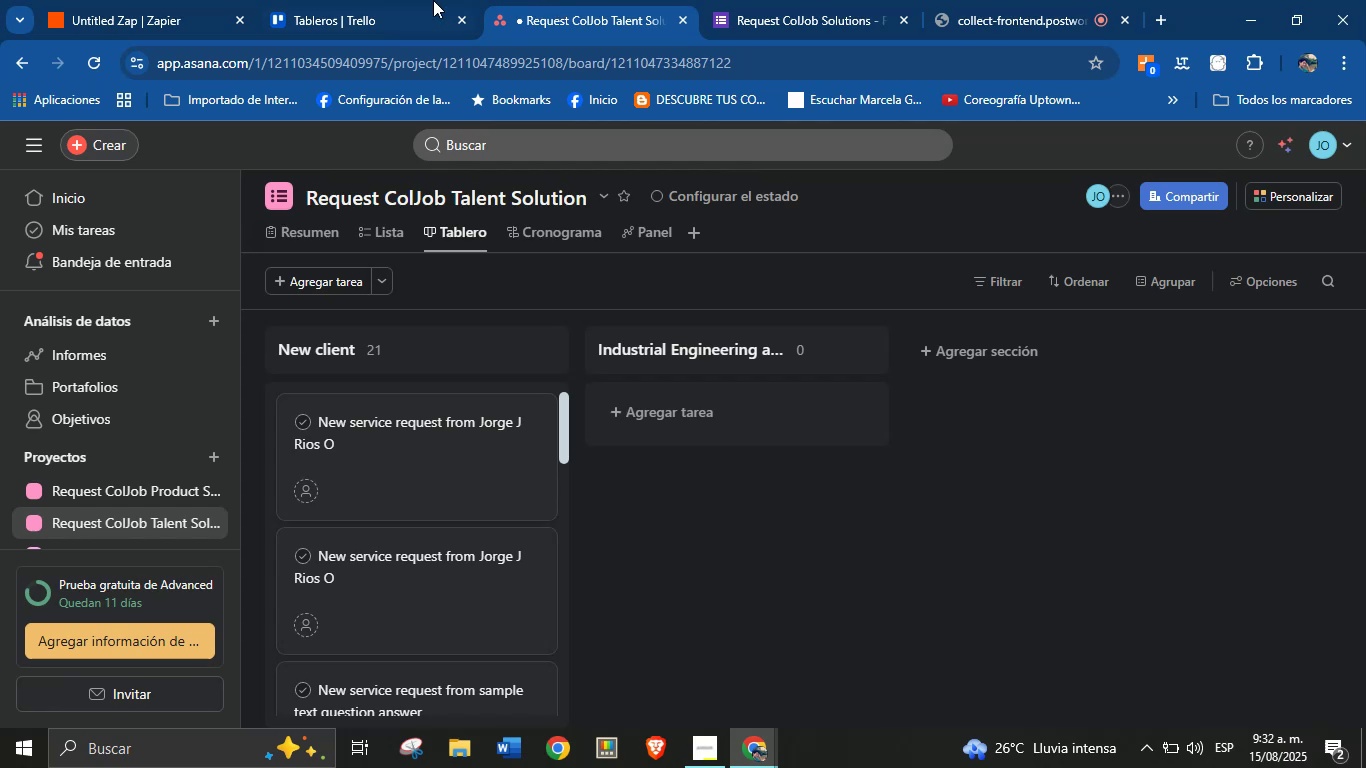 
left_click([137, 0])
 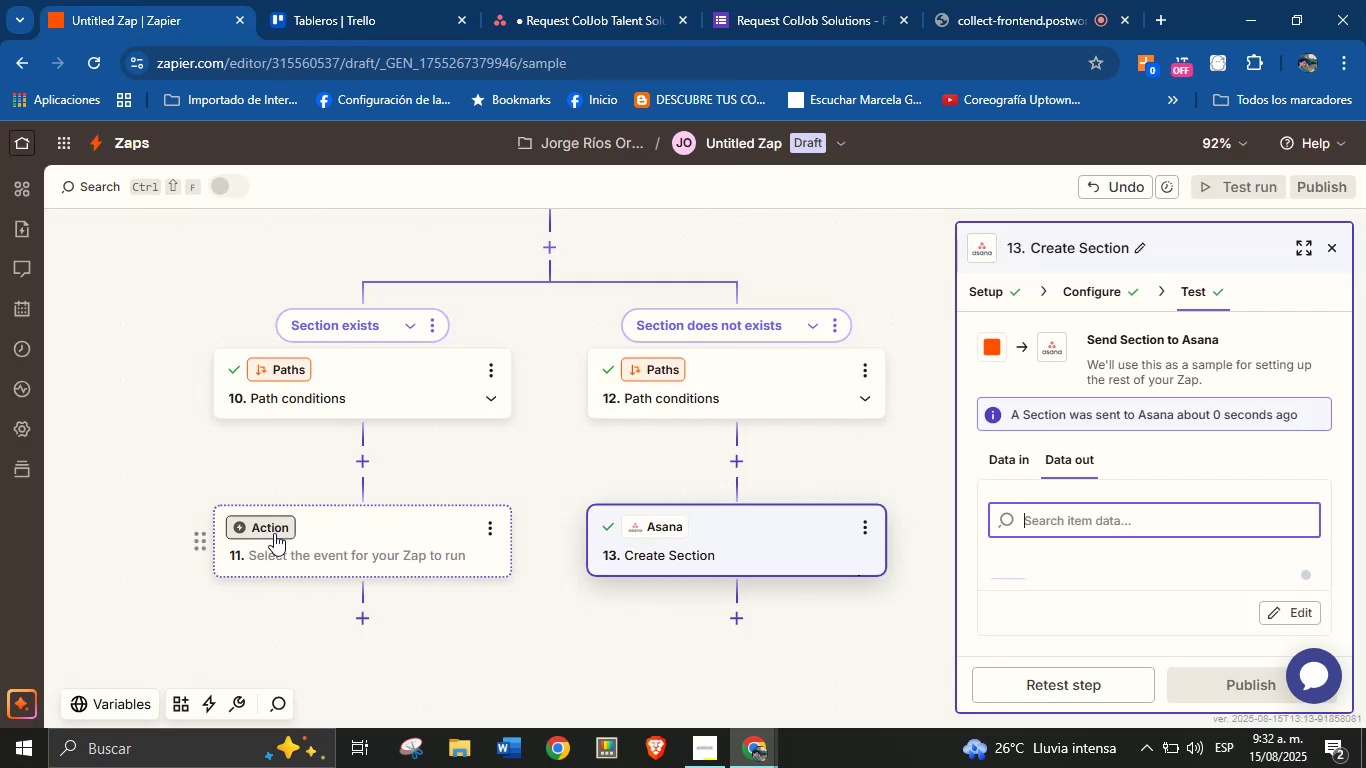 
left_click_drag(start_coordinate=[824, 643], to_coordinate=[823, 596])
 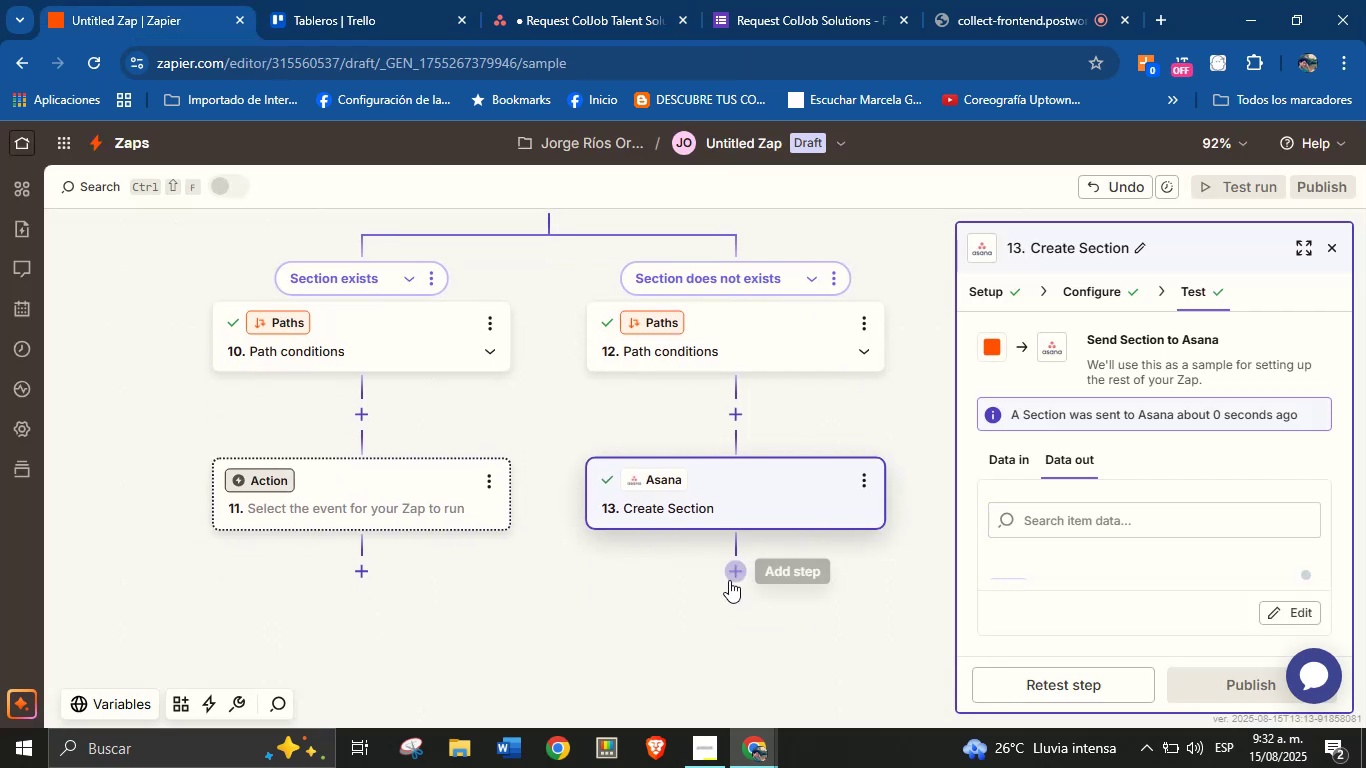 
left_click([732, 578])
 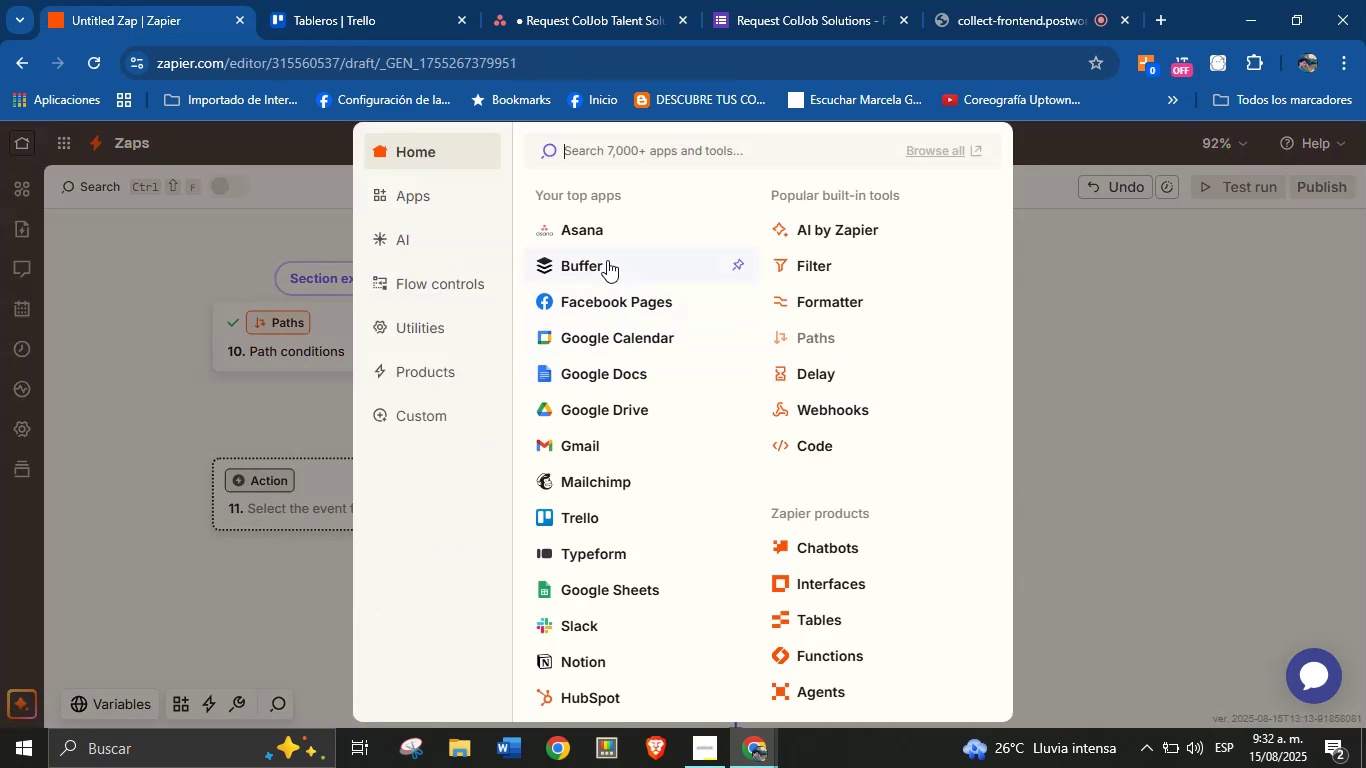 
left_click([596, 230])
 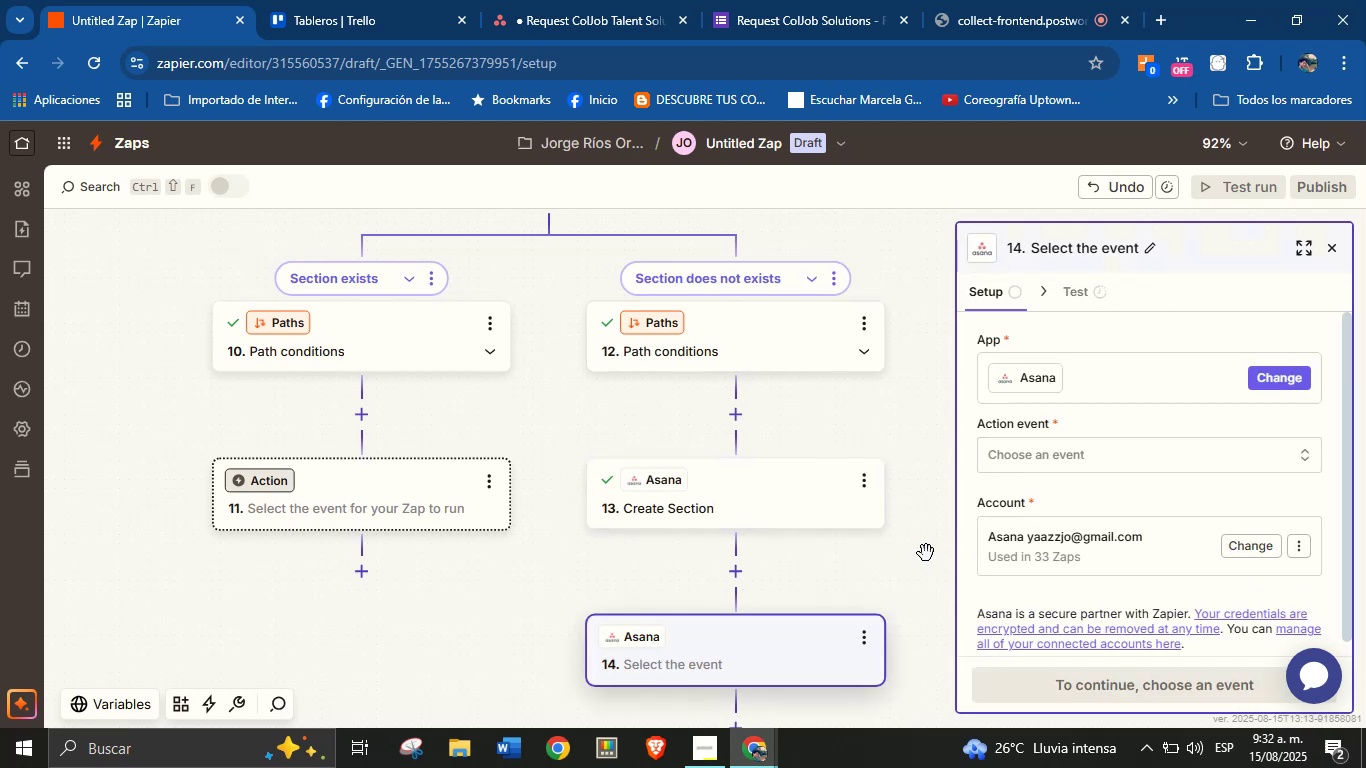 
left_click([1112, 451])
 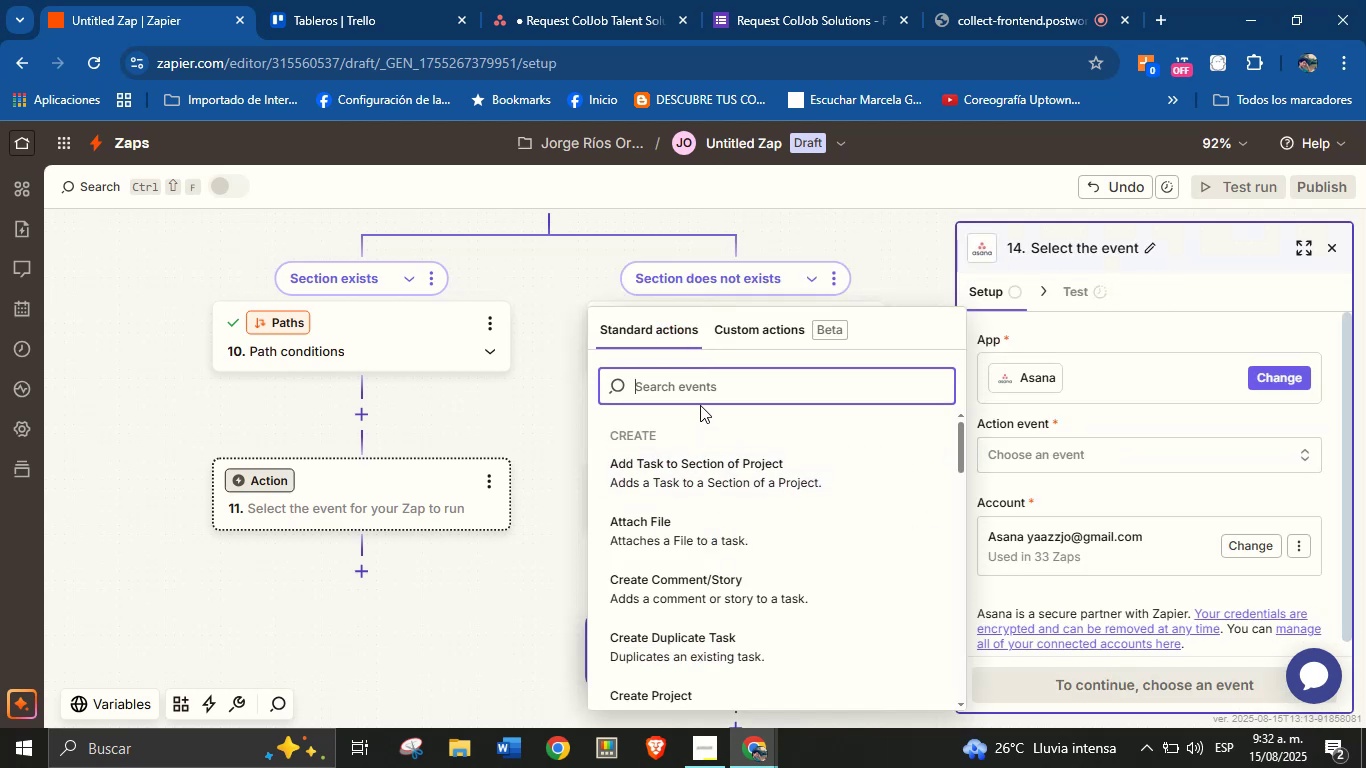 
type(task)
 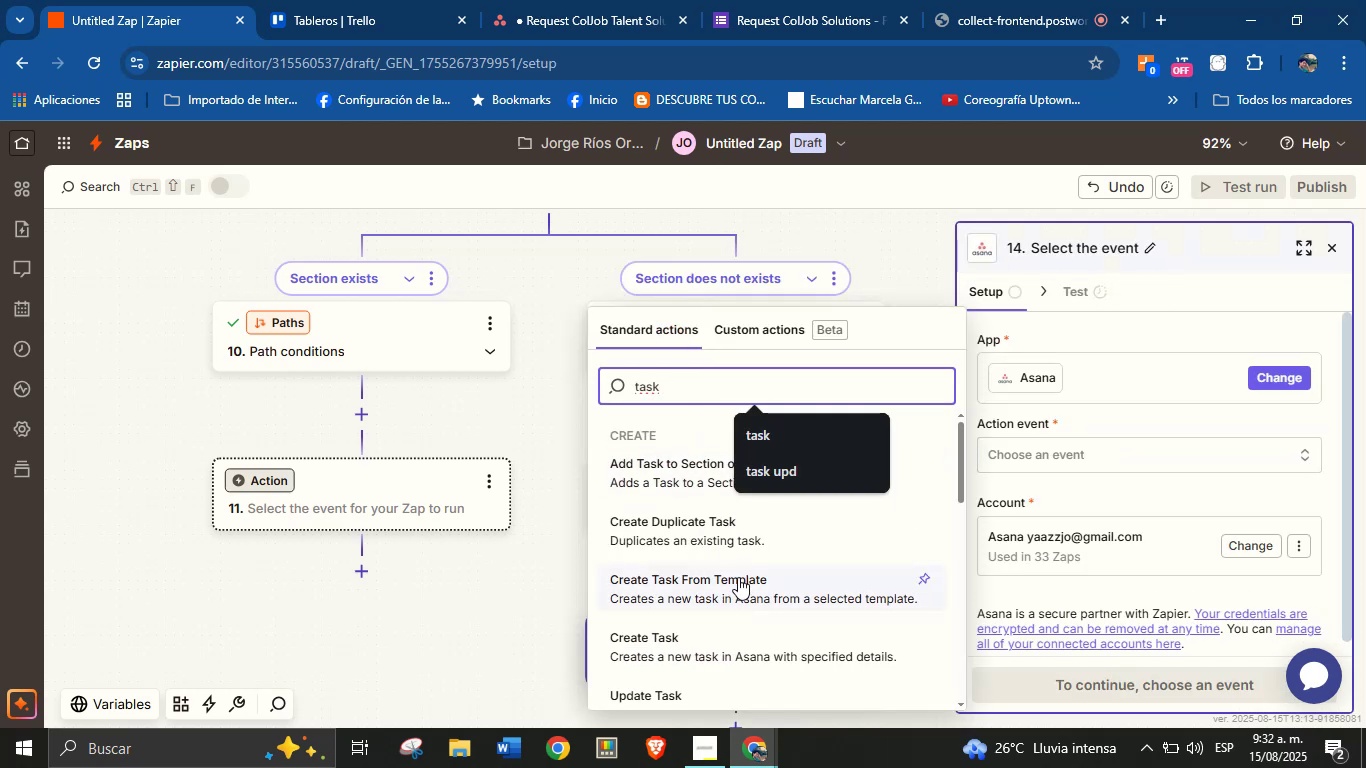 
left_click([694, 645])
 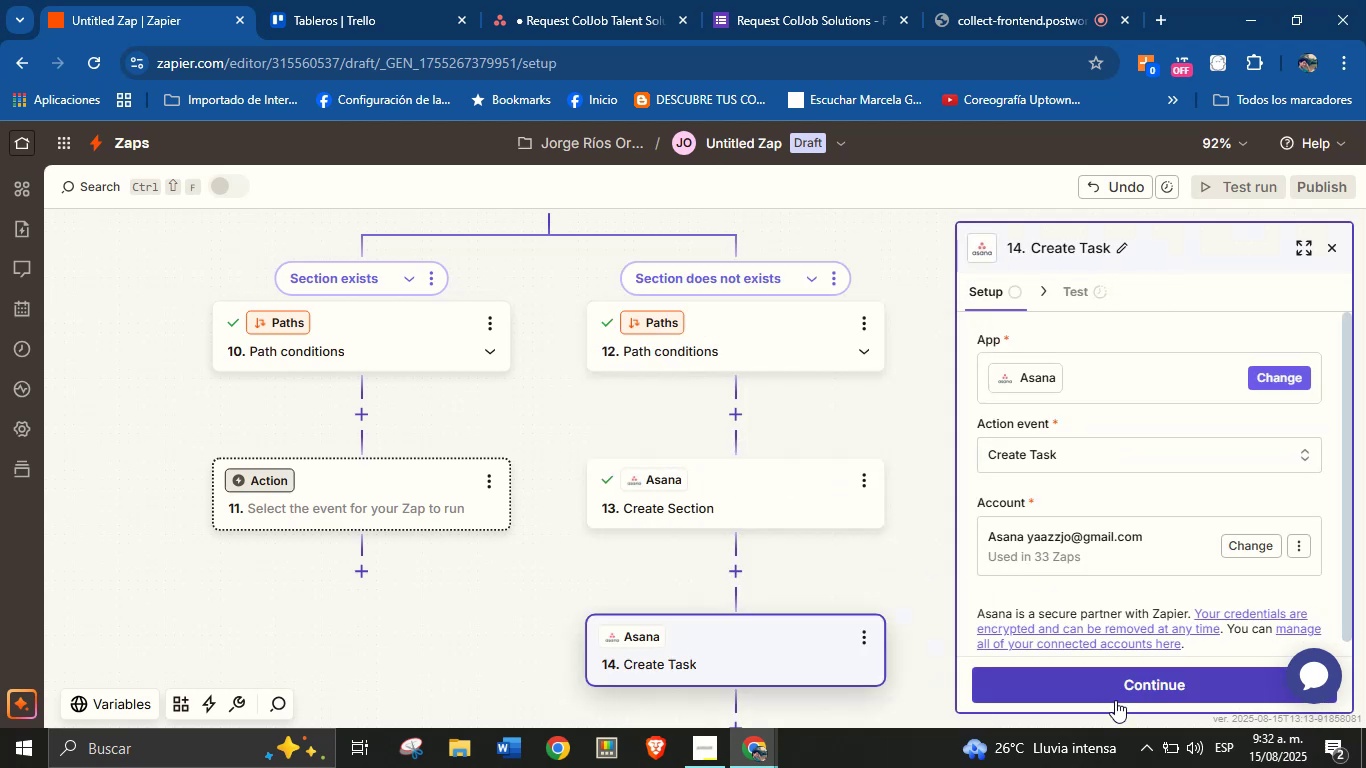 
scroll: coordinate [1145, 547], scroll_direction: down, amount: 1.0
 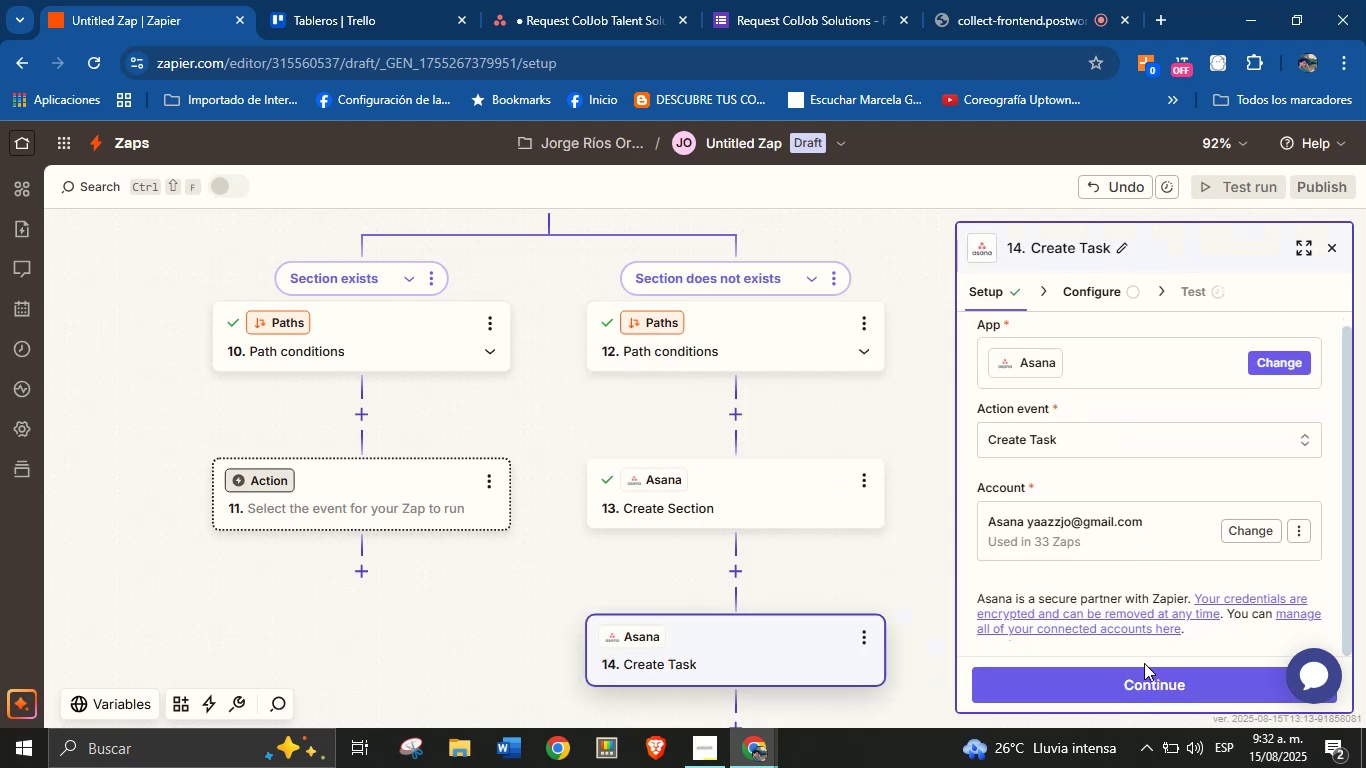 
left_click([1142, 672])
 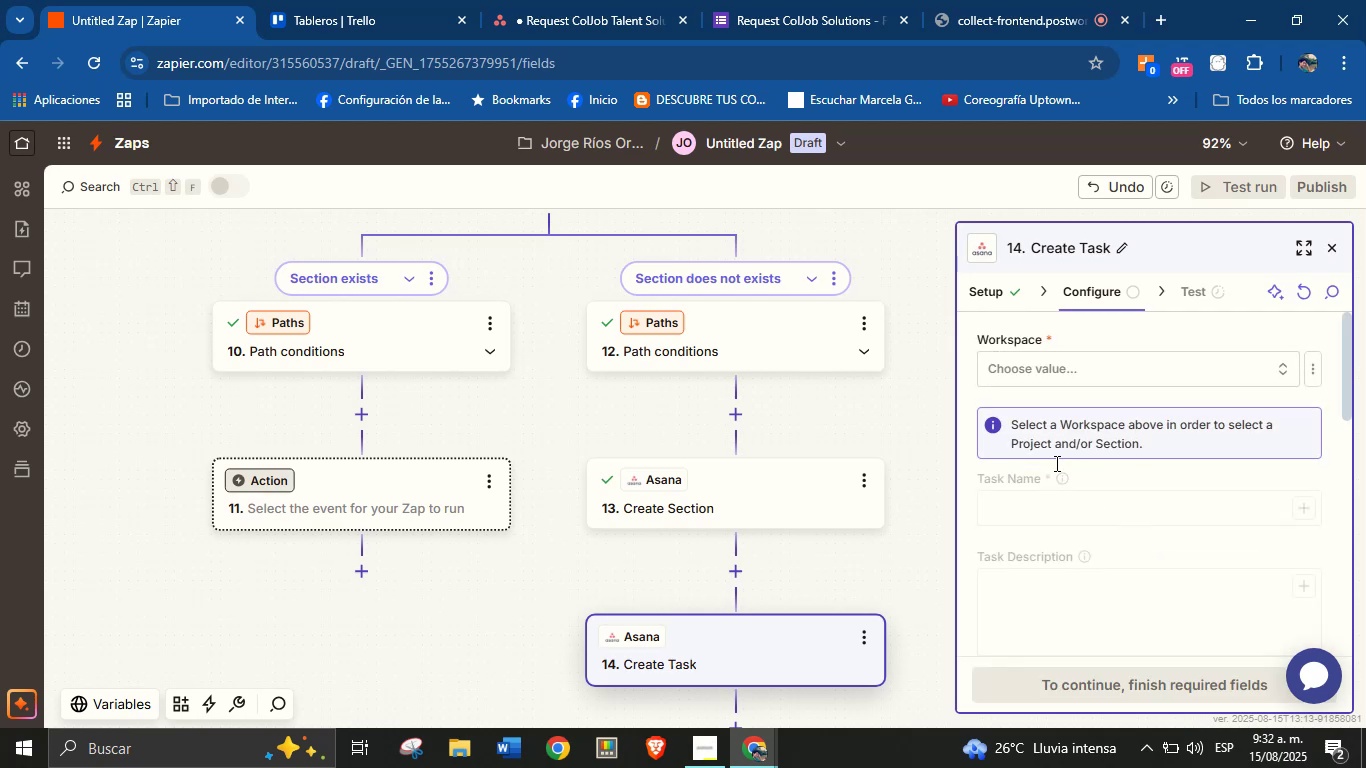 
left_click([1049, 376])
 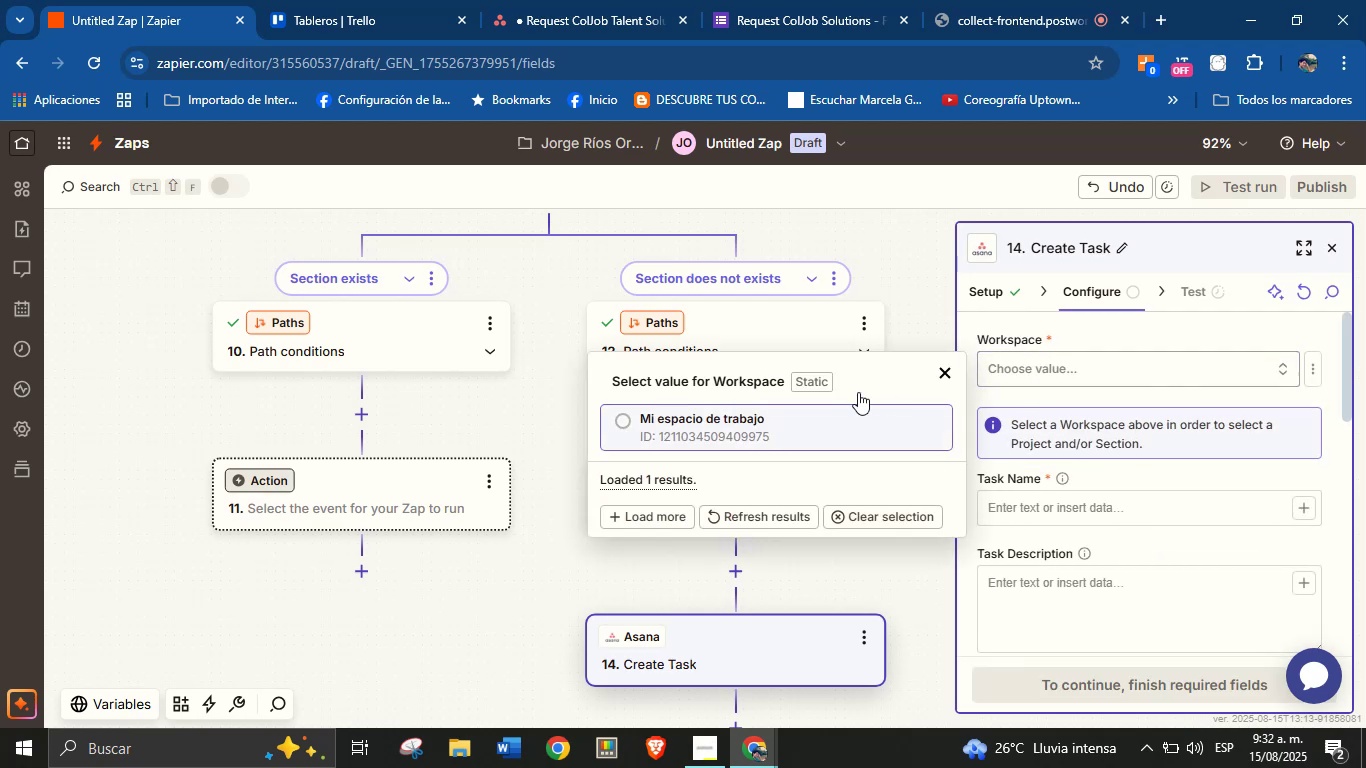 
left_click([811, 424])
 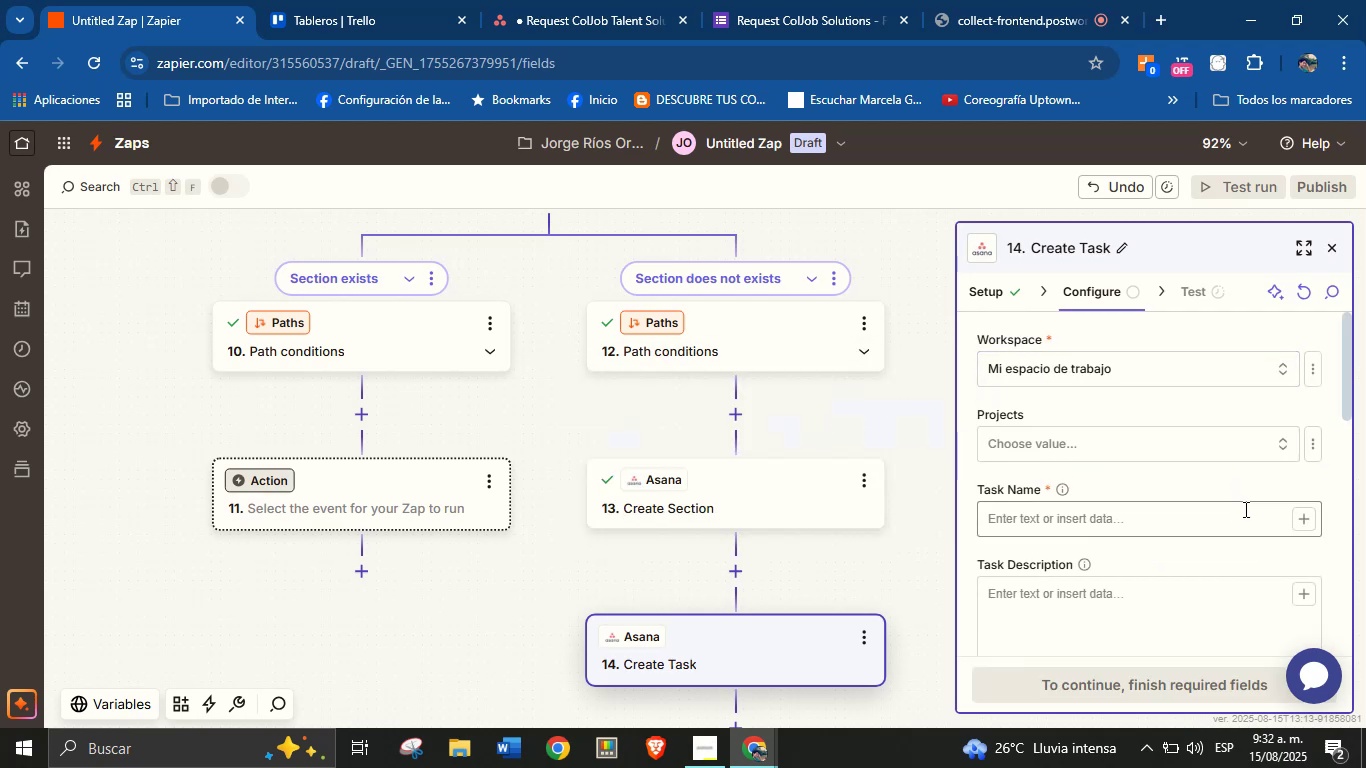 
left_click([1233, 443])
 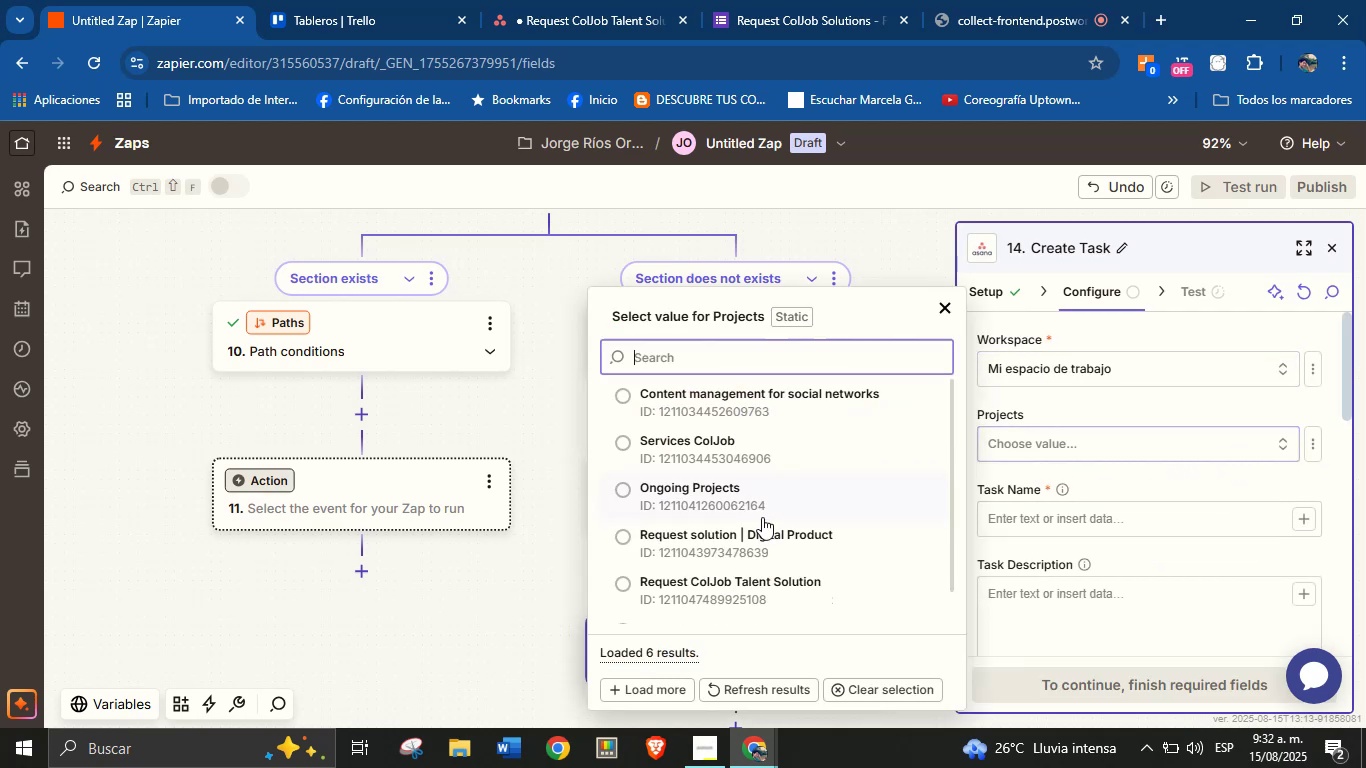 
scroll: coordinate [795, 604], scroll_direction: down, amount: 1.0
 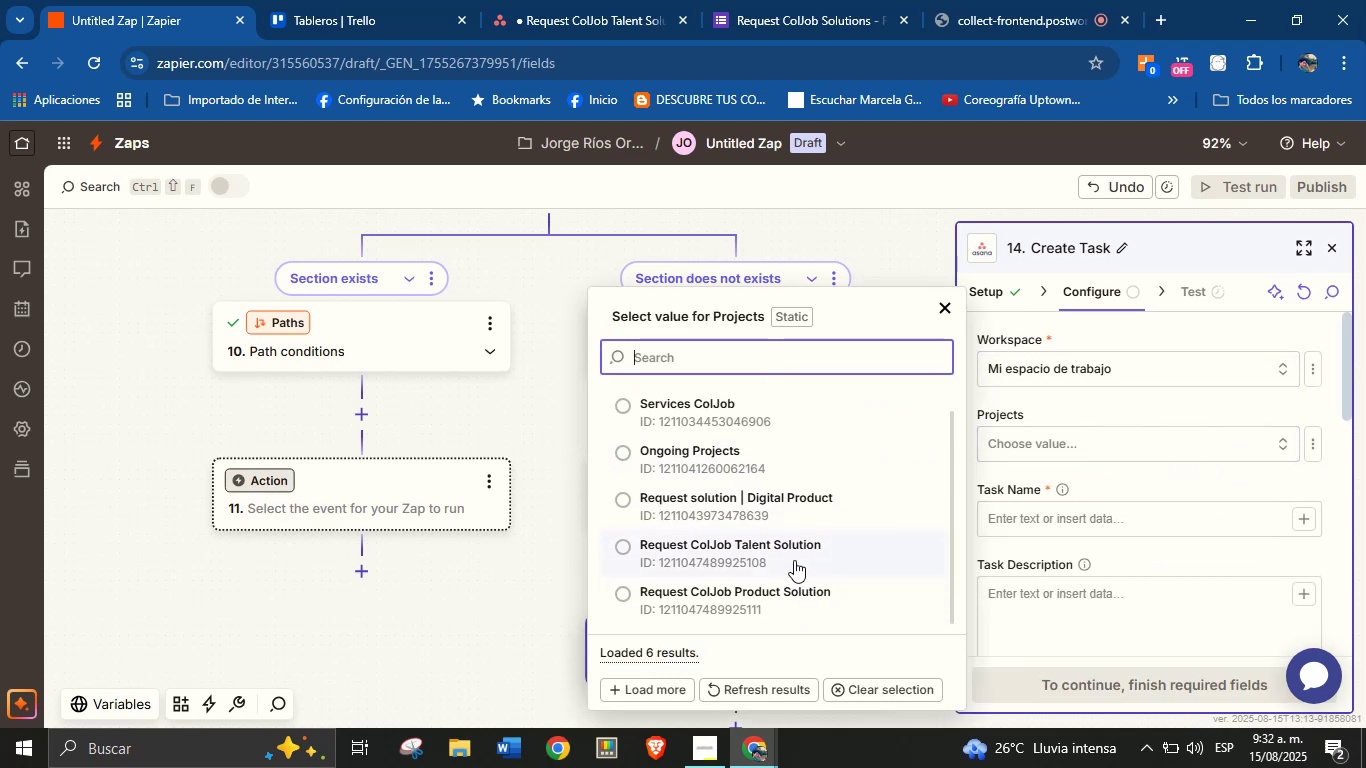 
left_click([796, 559])
 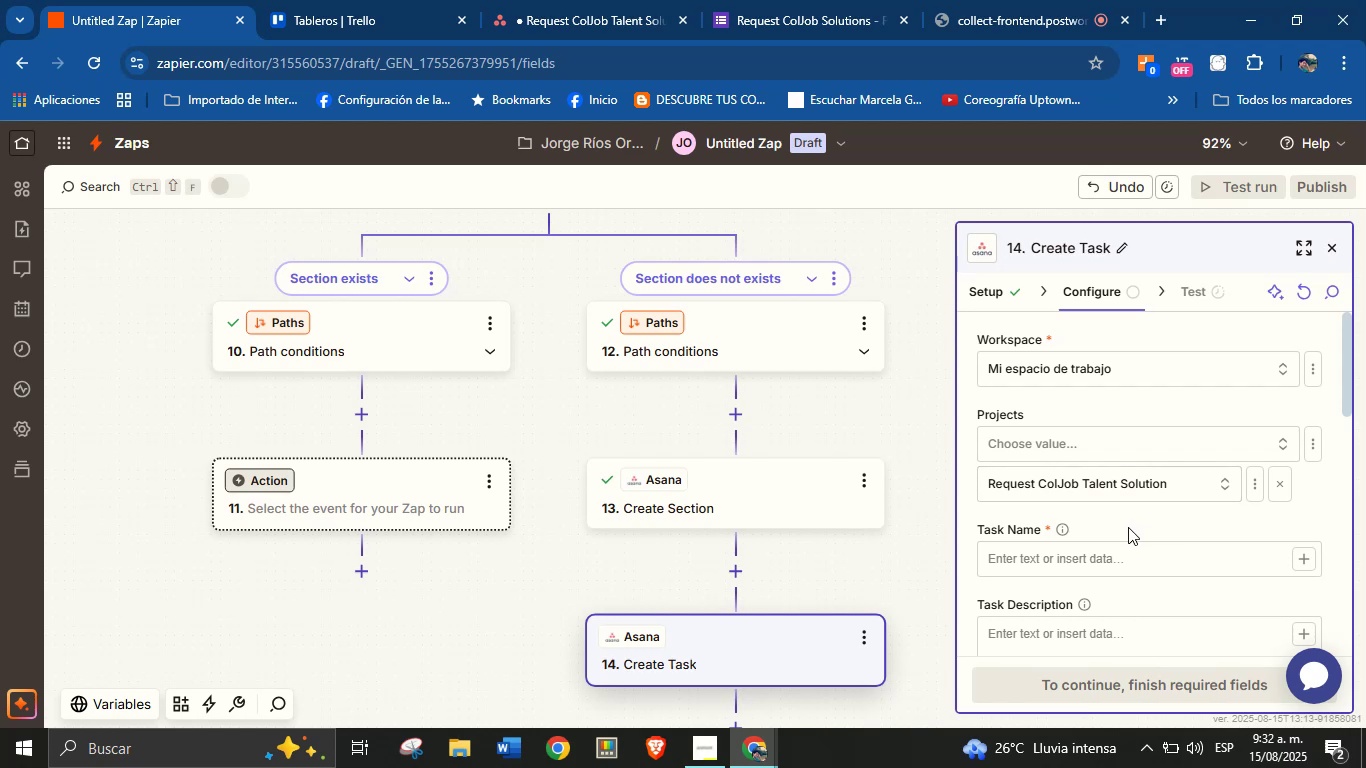 
double_click([1128, 572])
 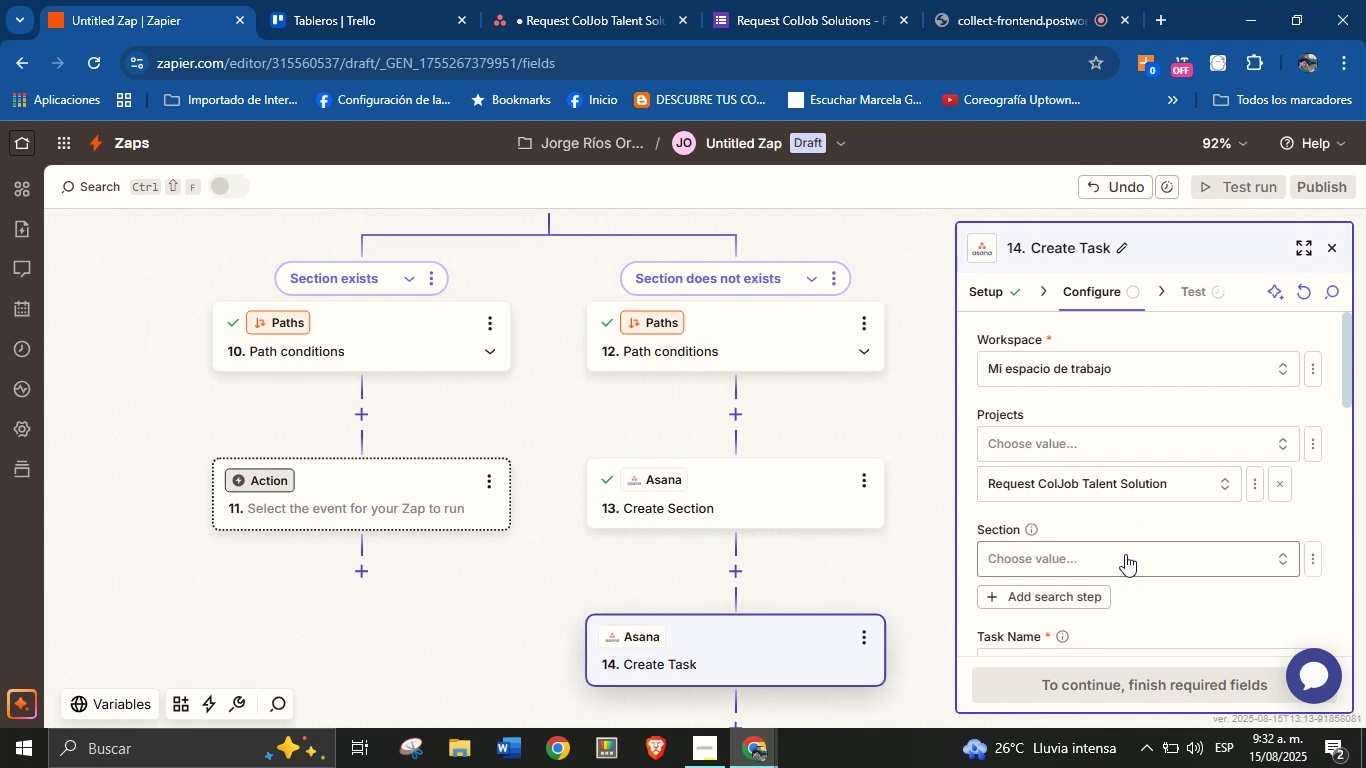 
left_click([1133, 522])
 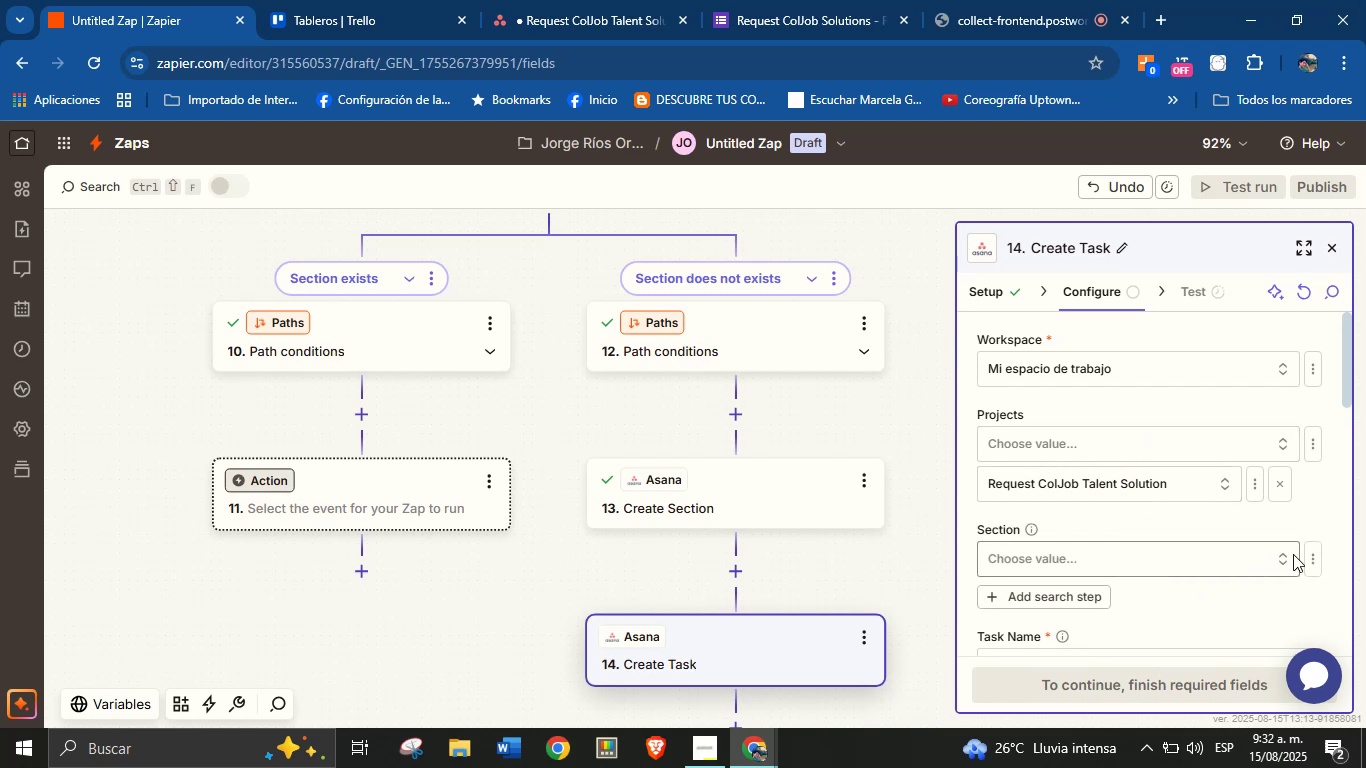 
left_click([1313, 562])
 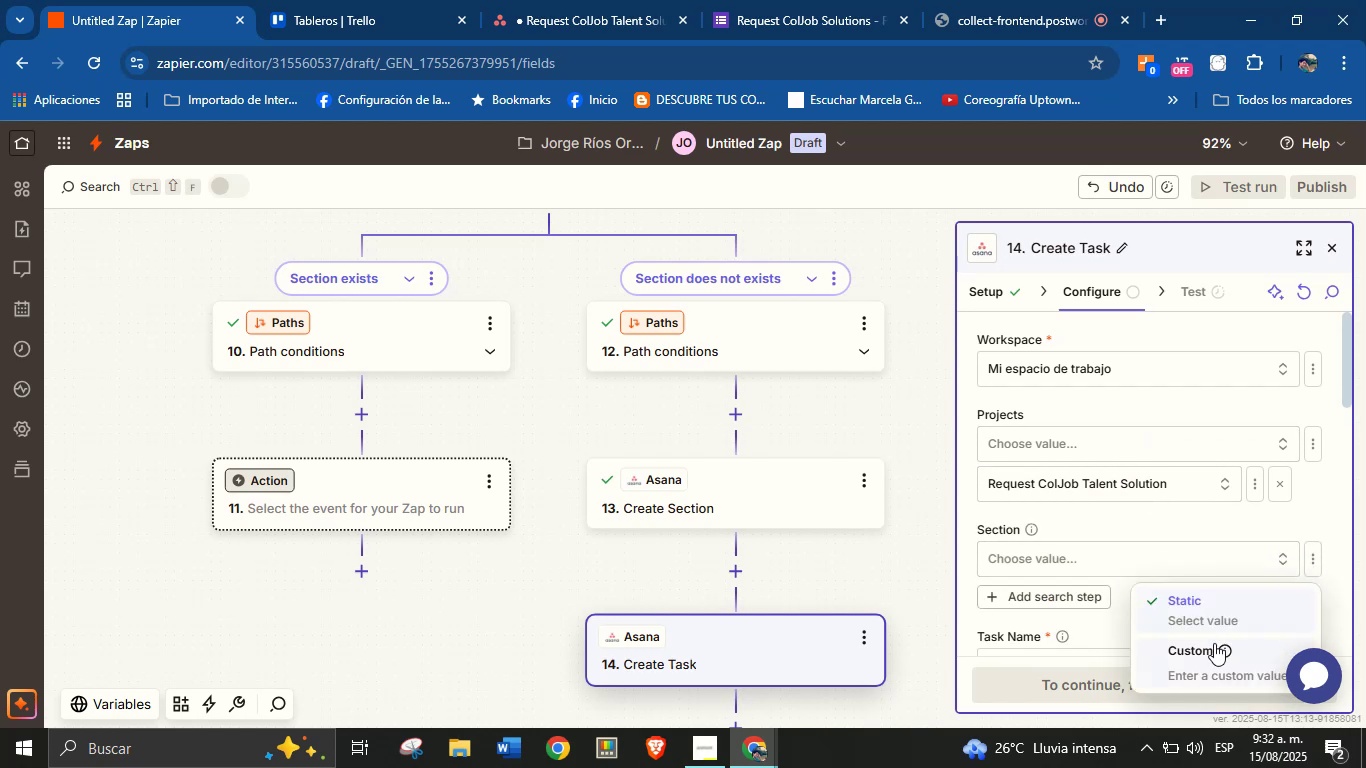 
left_click([1189, 657])
 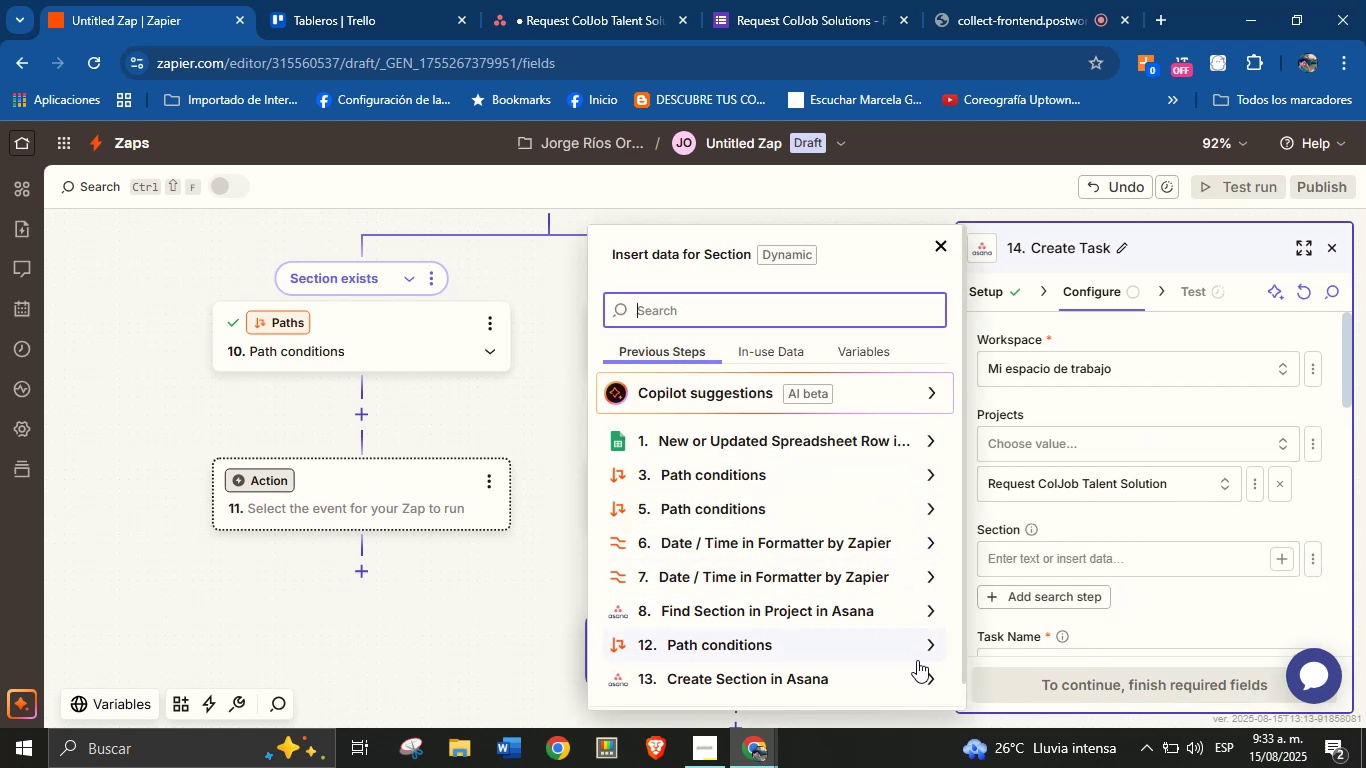 
left_click([922, 676])
 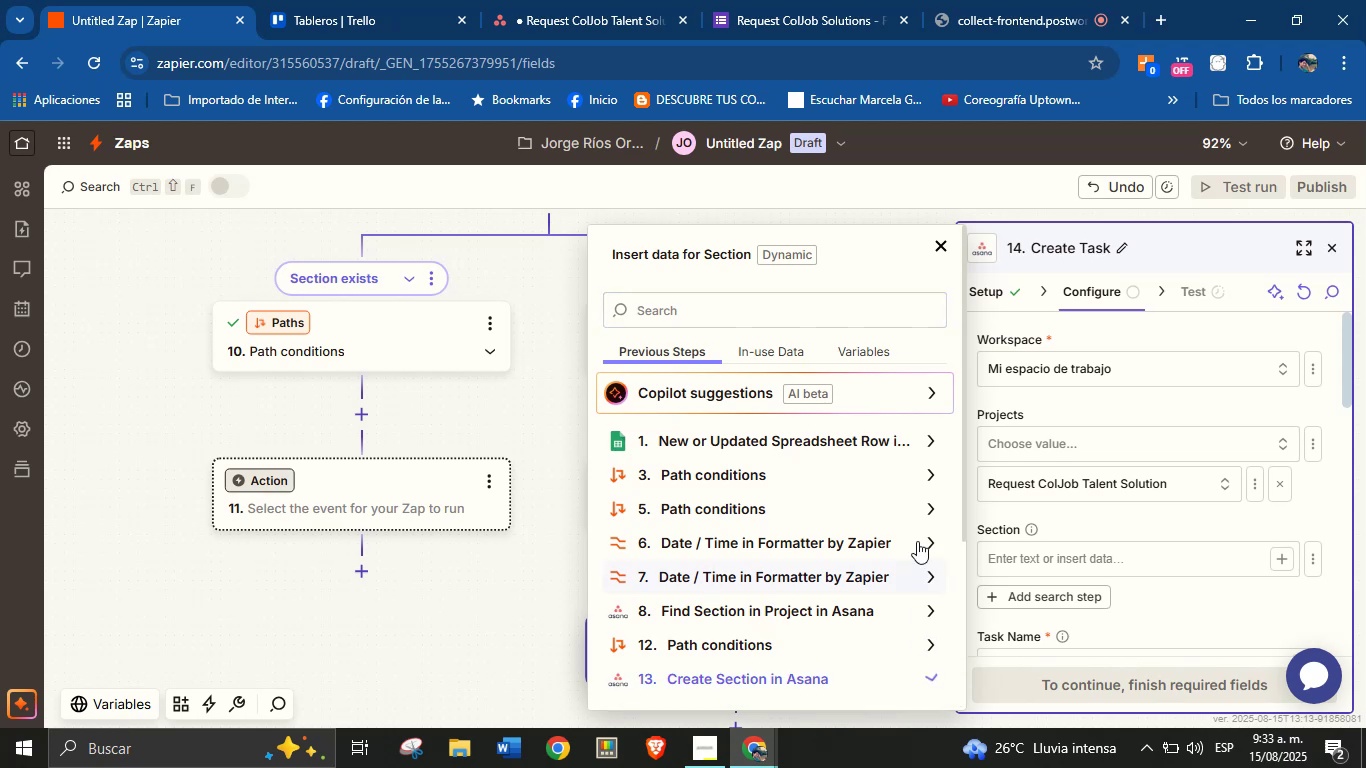 
scroll: coordinate [914, 531], scroll_direction: down, amount: 1.0
 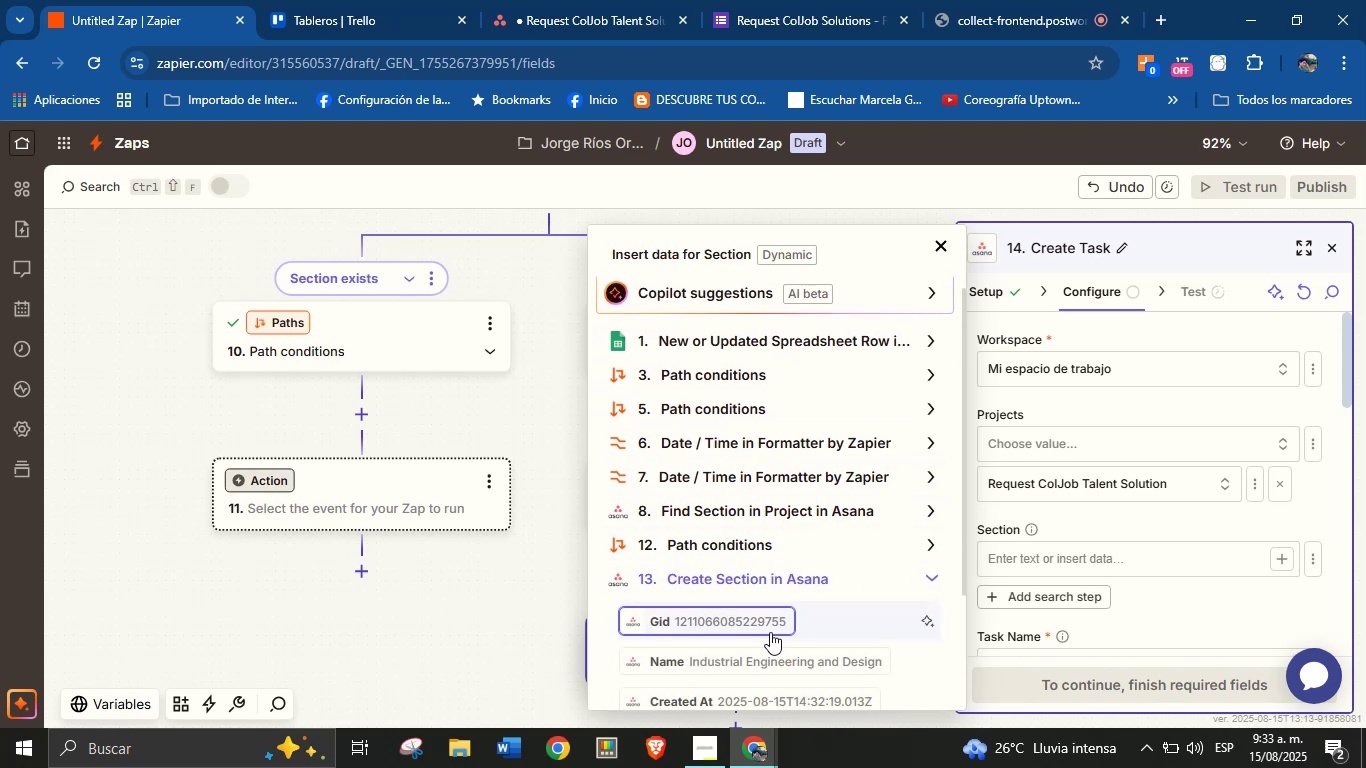 
left_click([768, 619])
 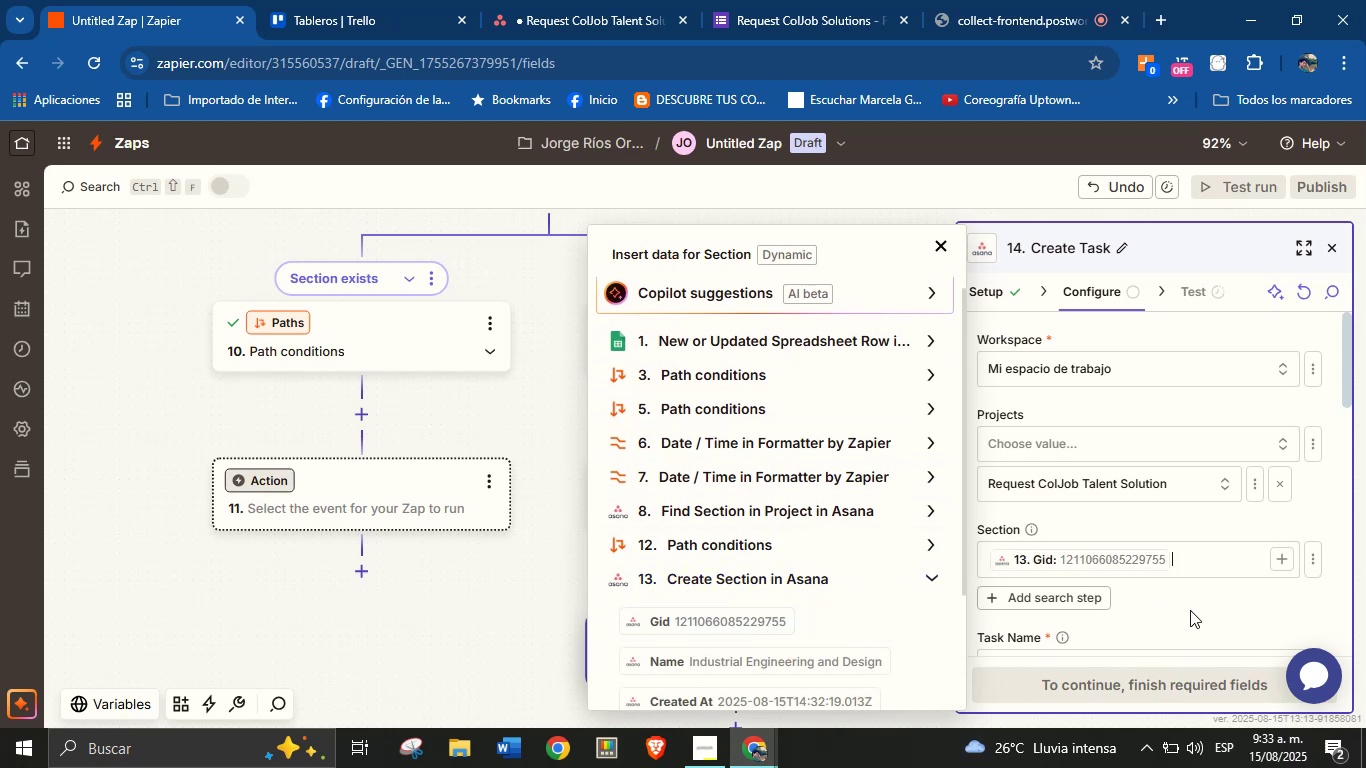 
left_click([1209, 610])
 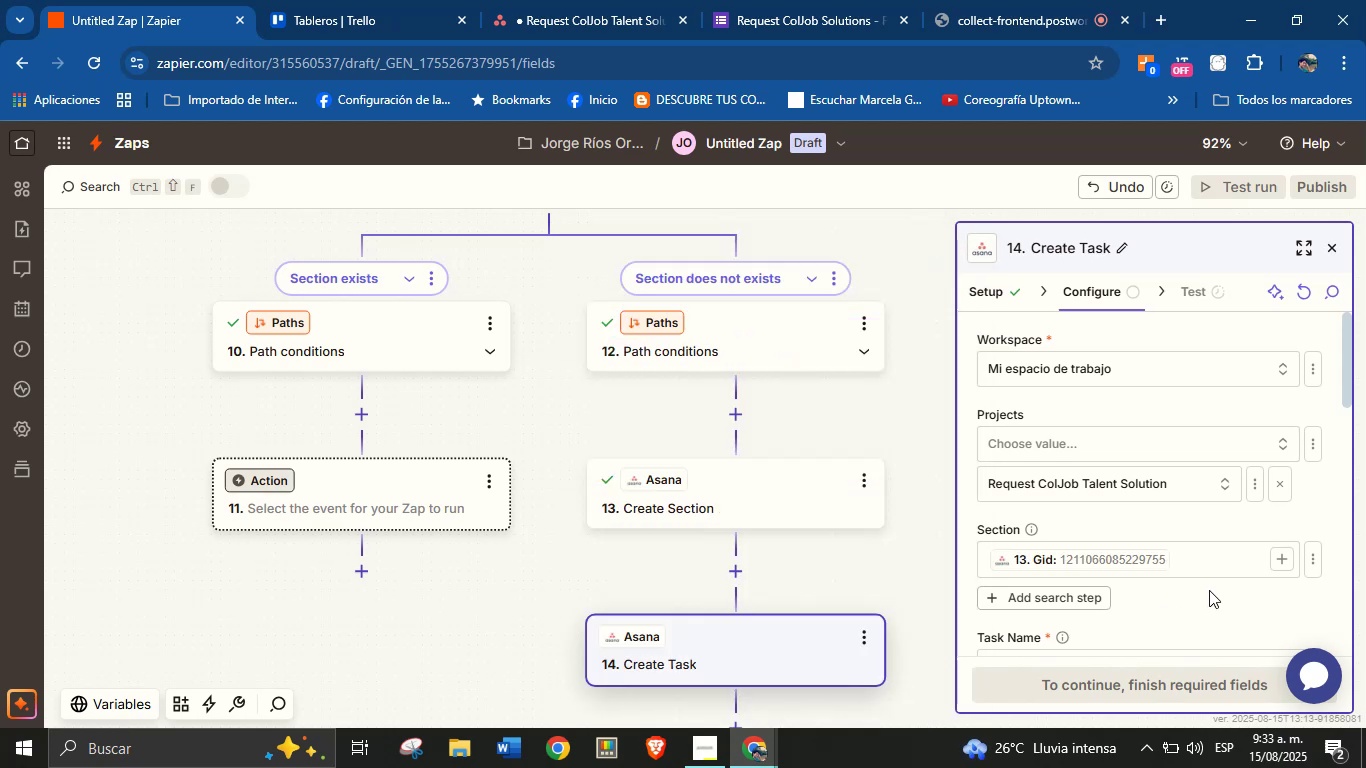 
scroll: coordinate [1227, 521], scroll_direction: down, amount: 2.0
 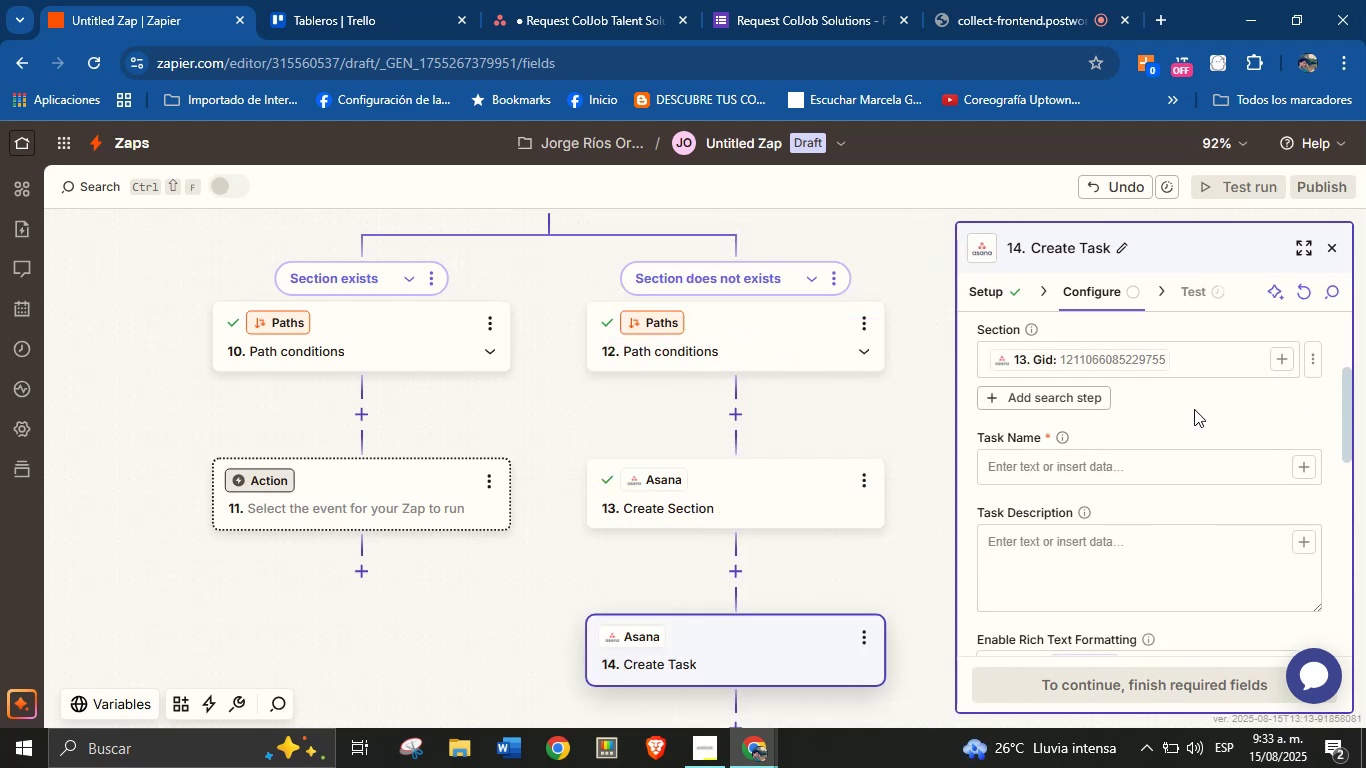 
left_click([1156, 481])
 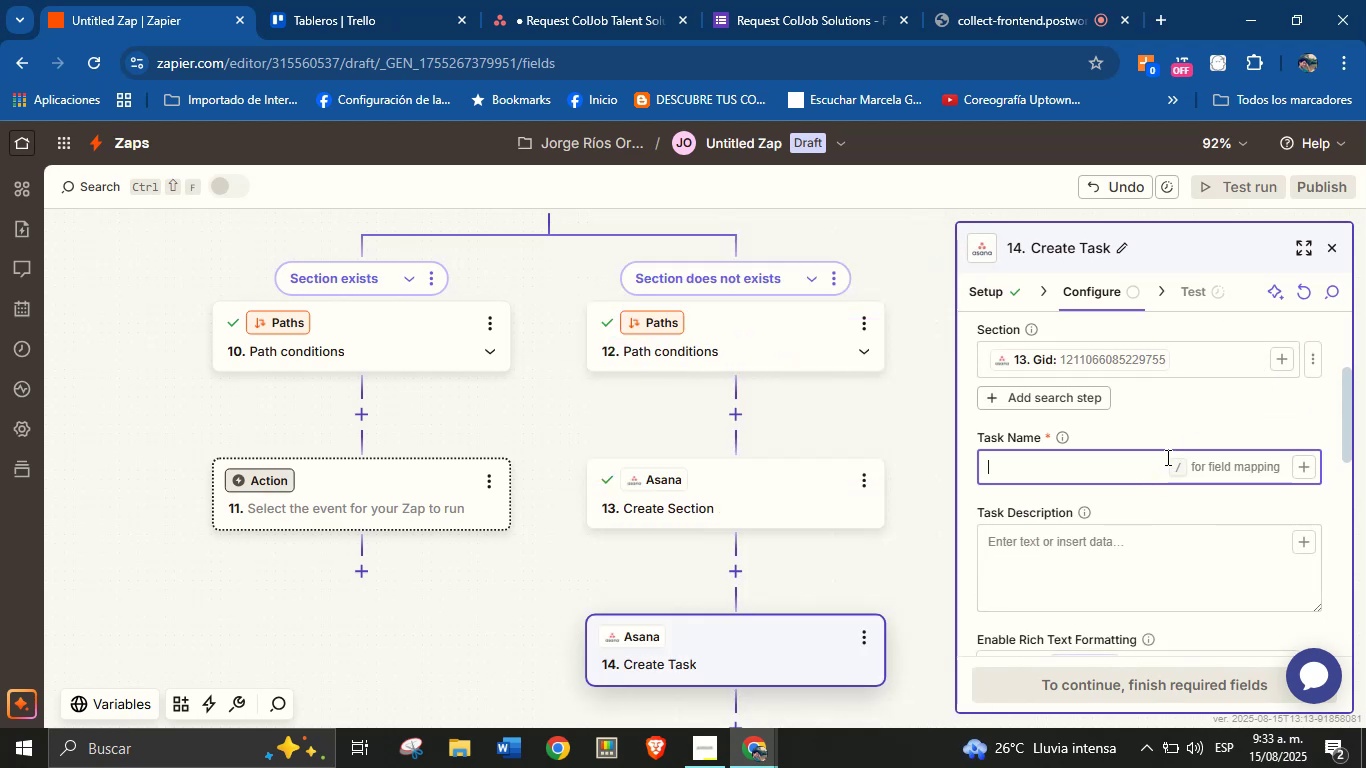 
type(New service request from )
 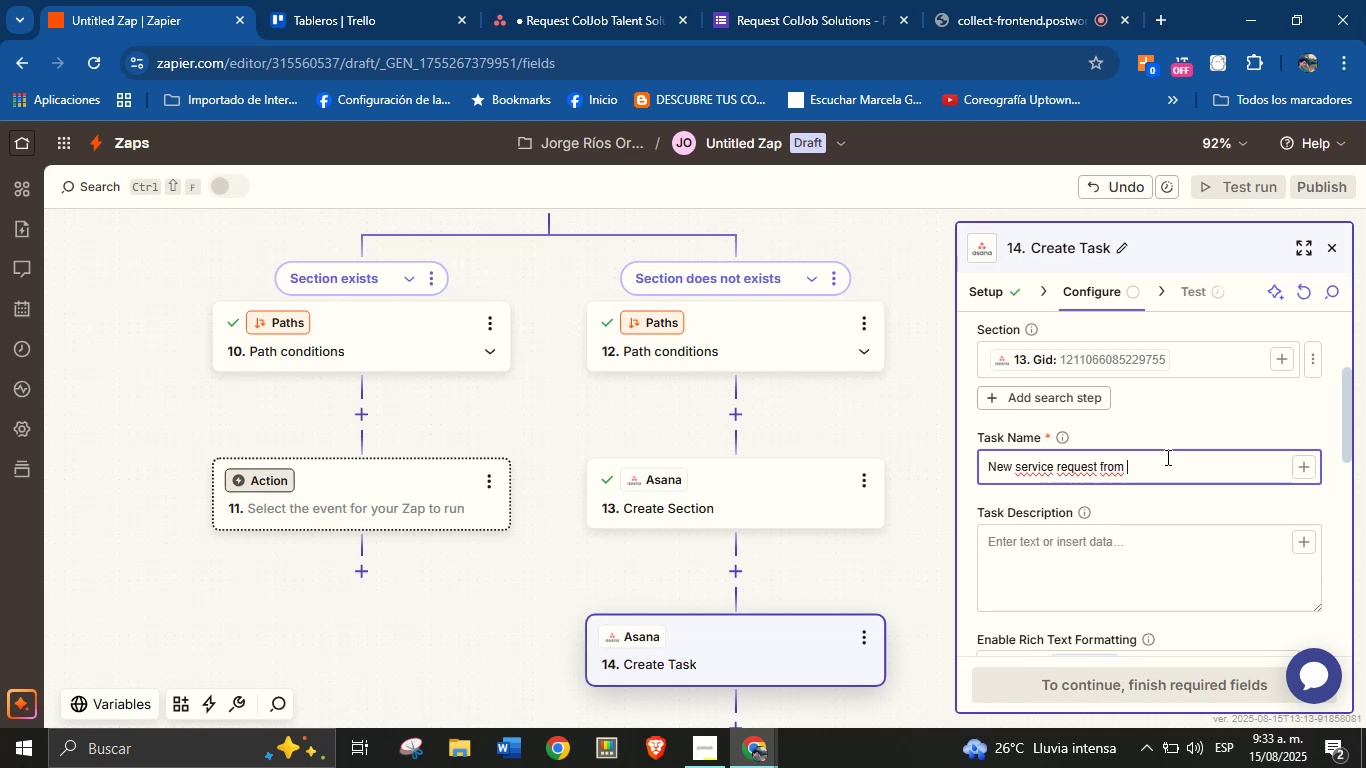 
wait(6.46)
 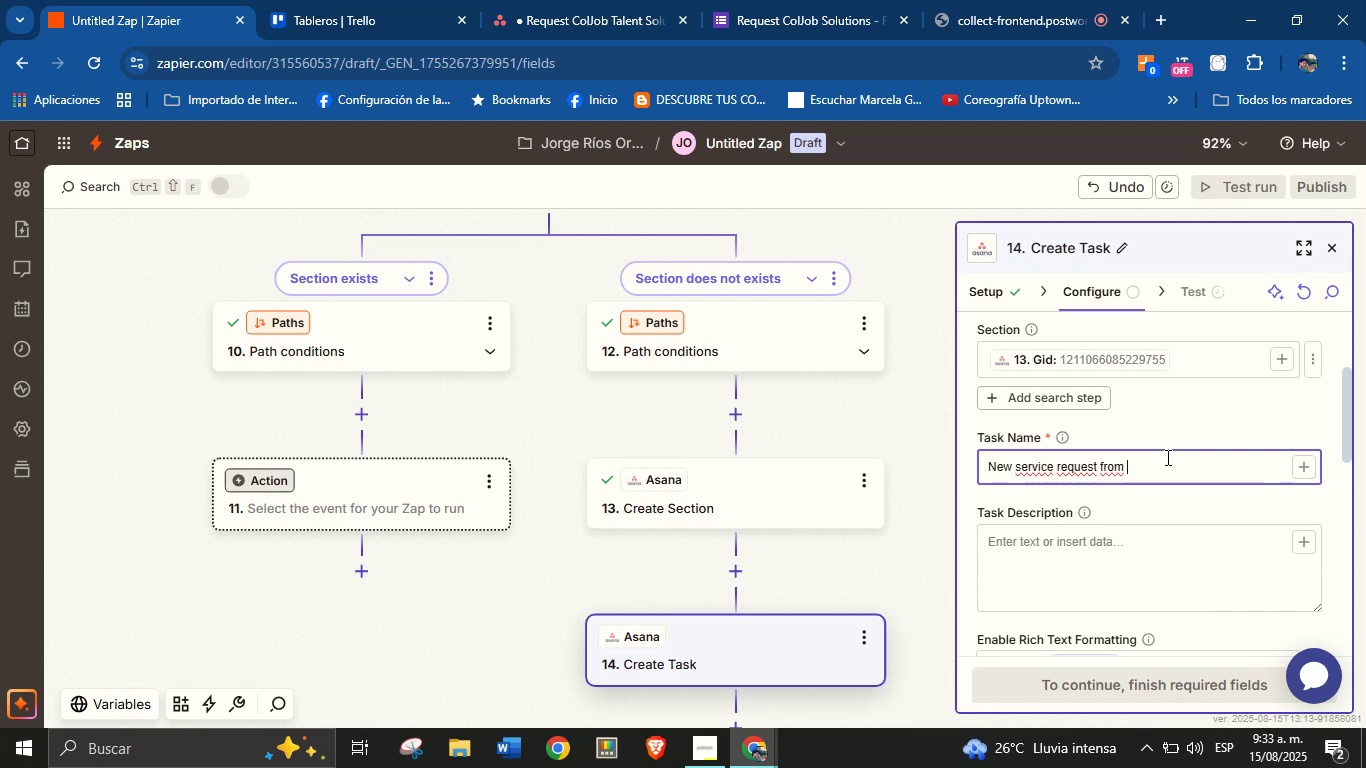 
left_click([1305, 475])
 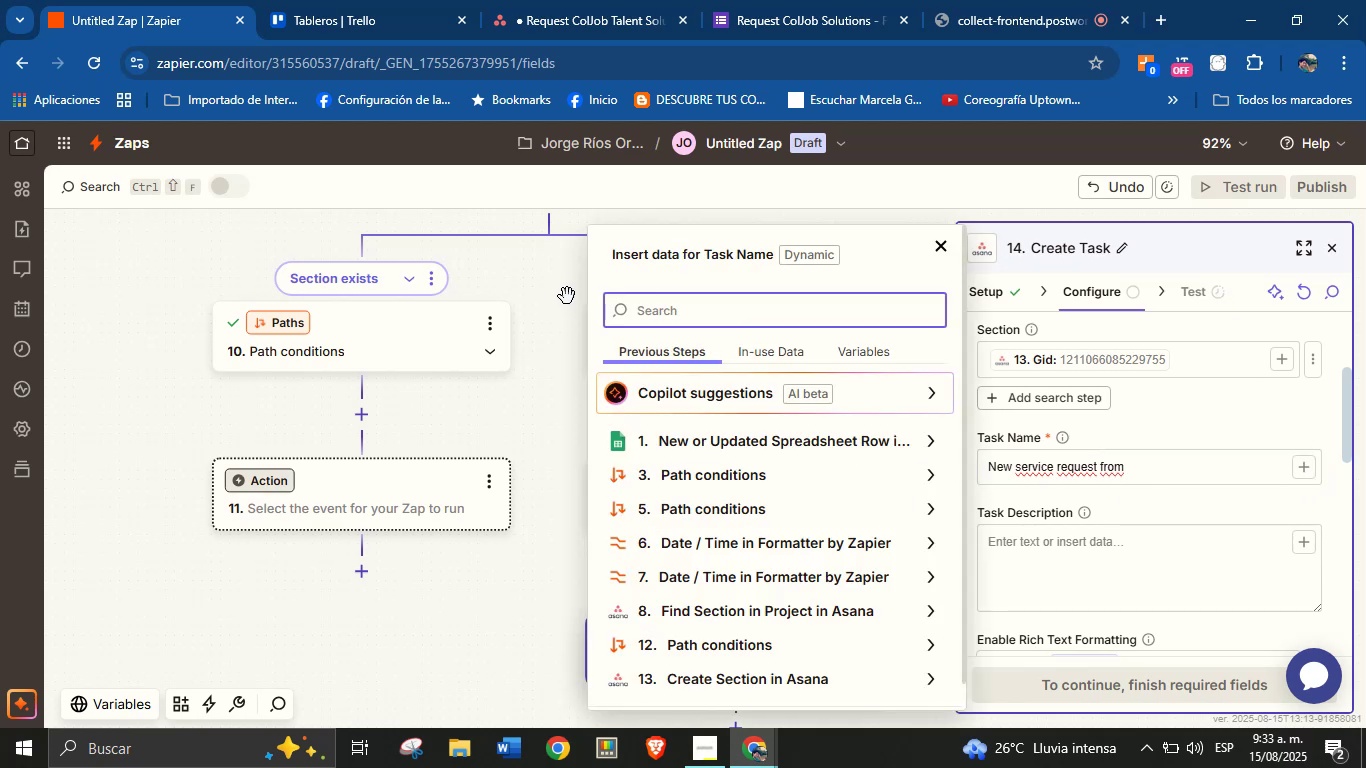 
type(name)
 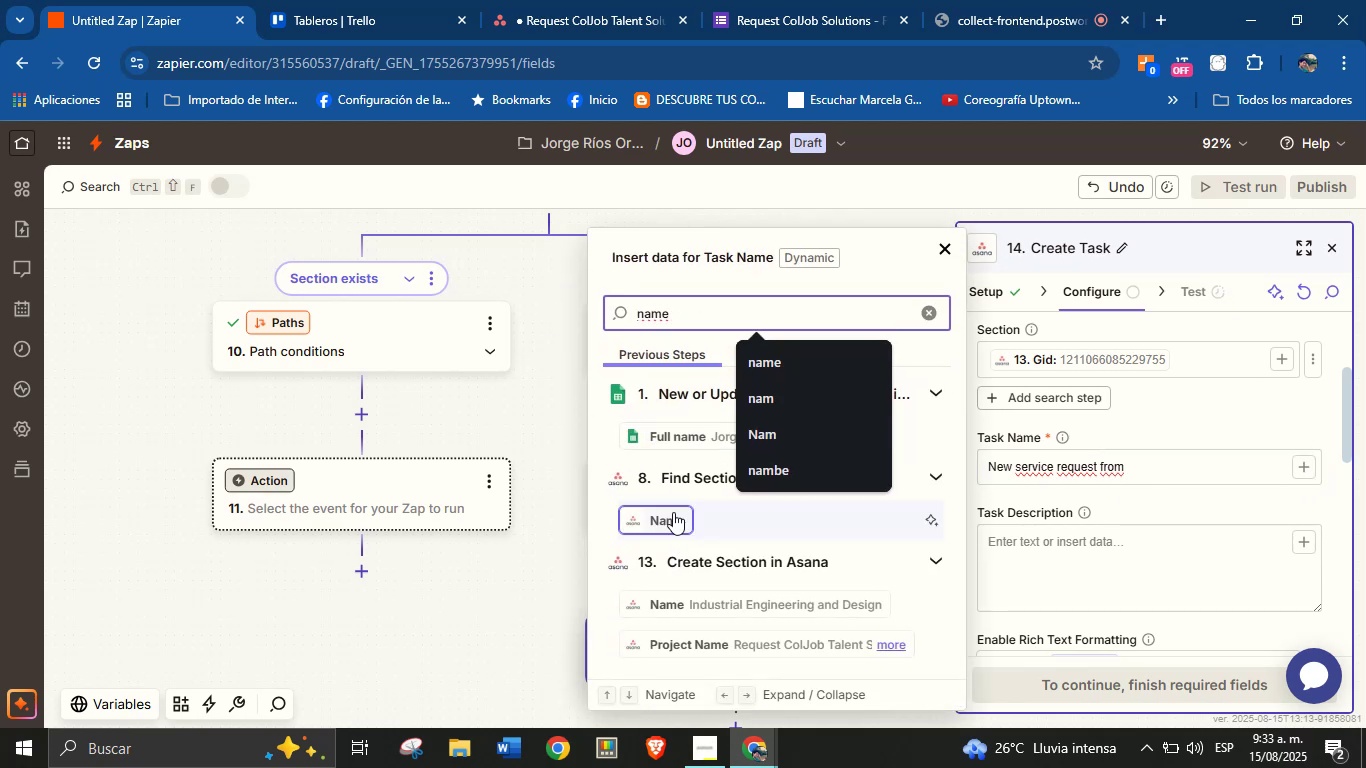 
left_click([676, 434])
 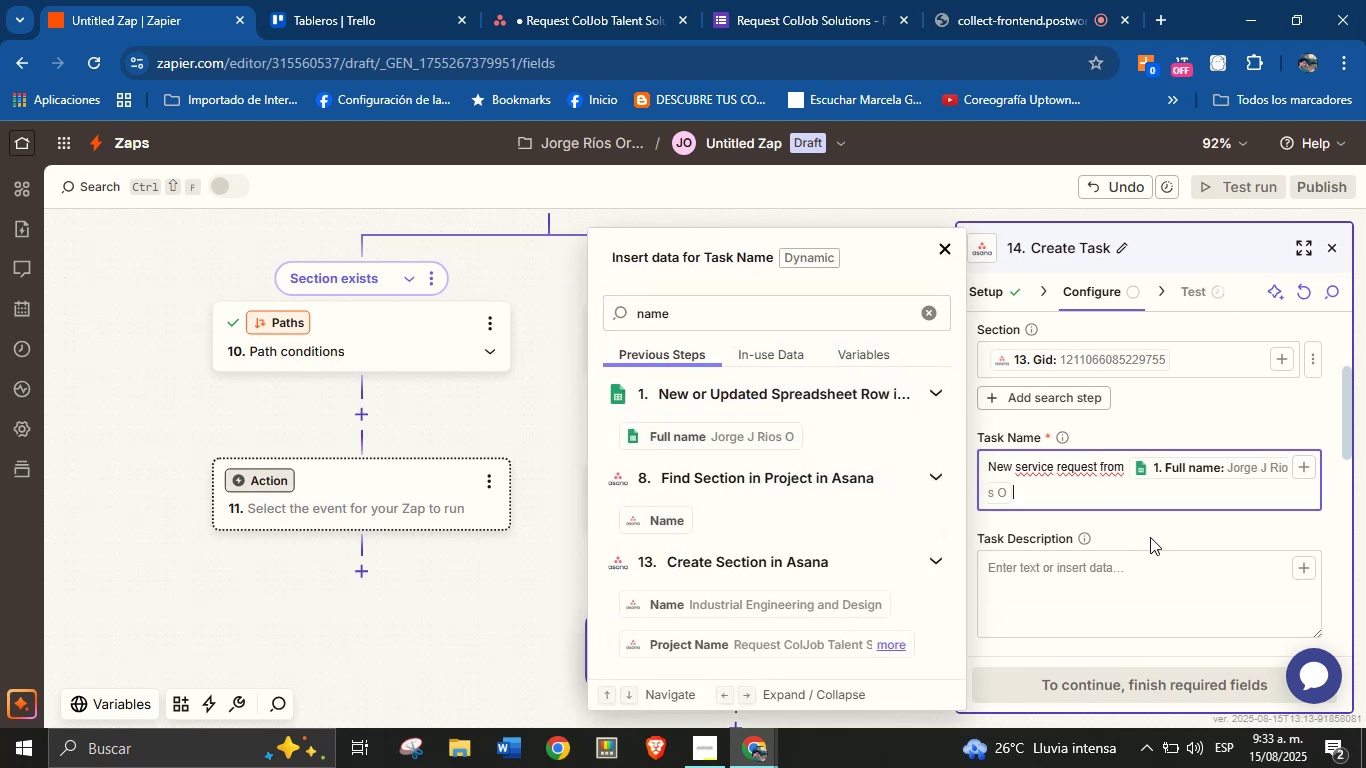 
left_click([1167, 523])
 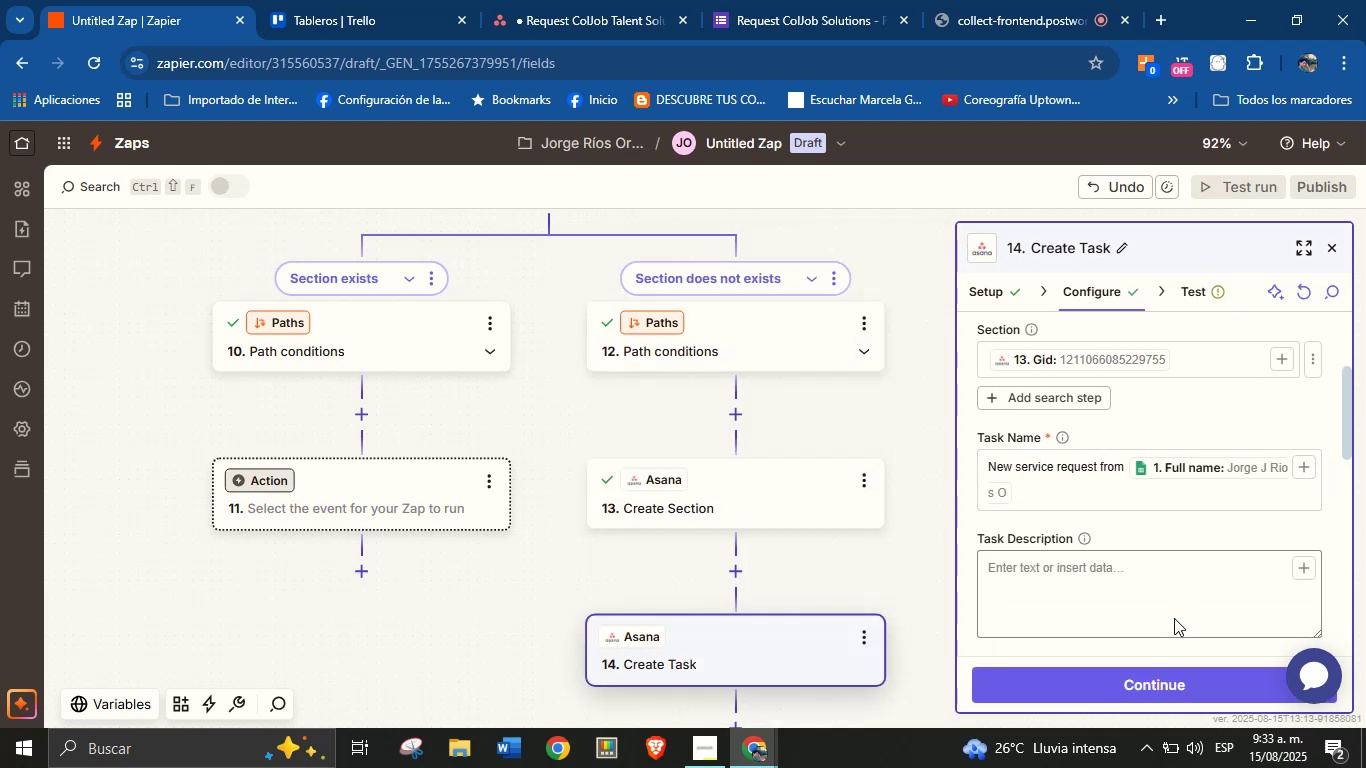 
left_click([1175, 570])
 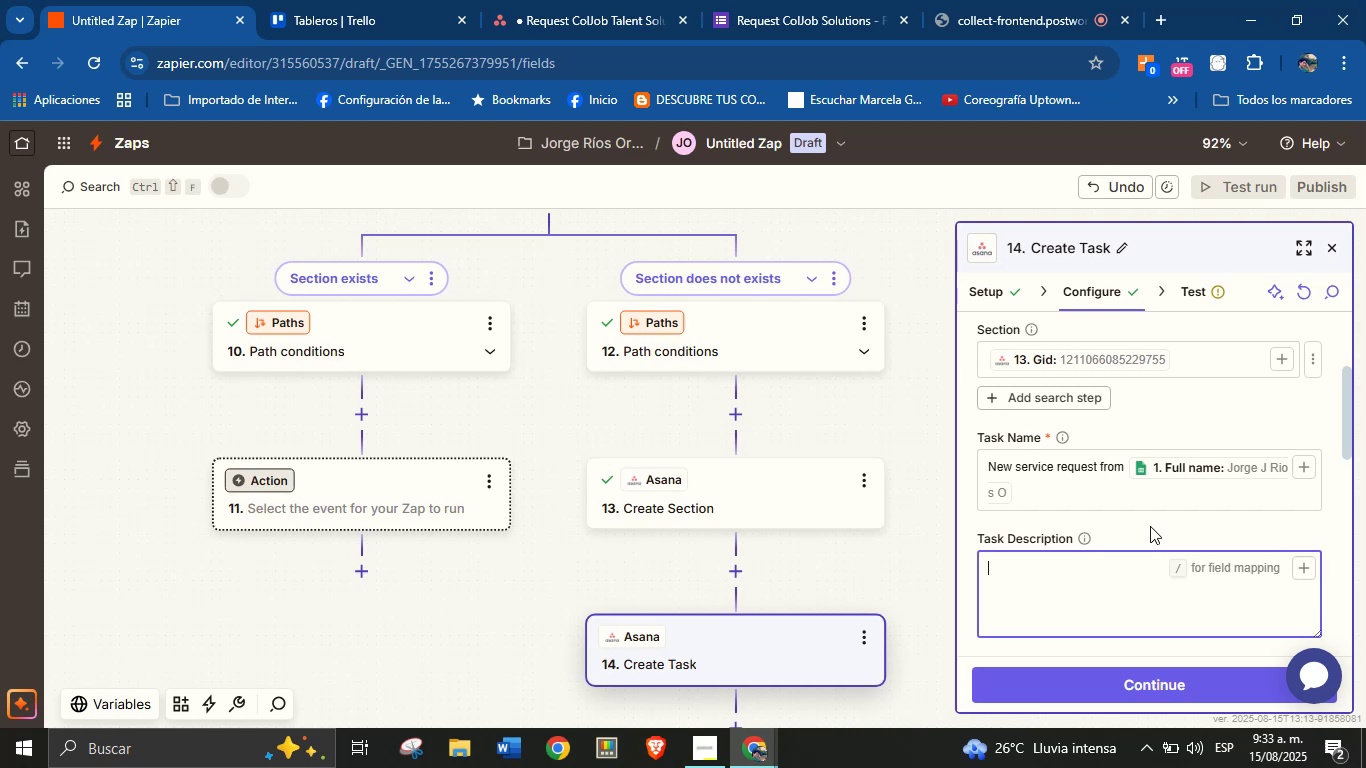 
type(Details>)
 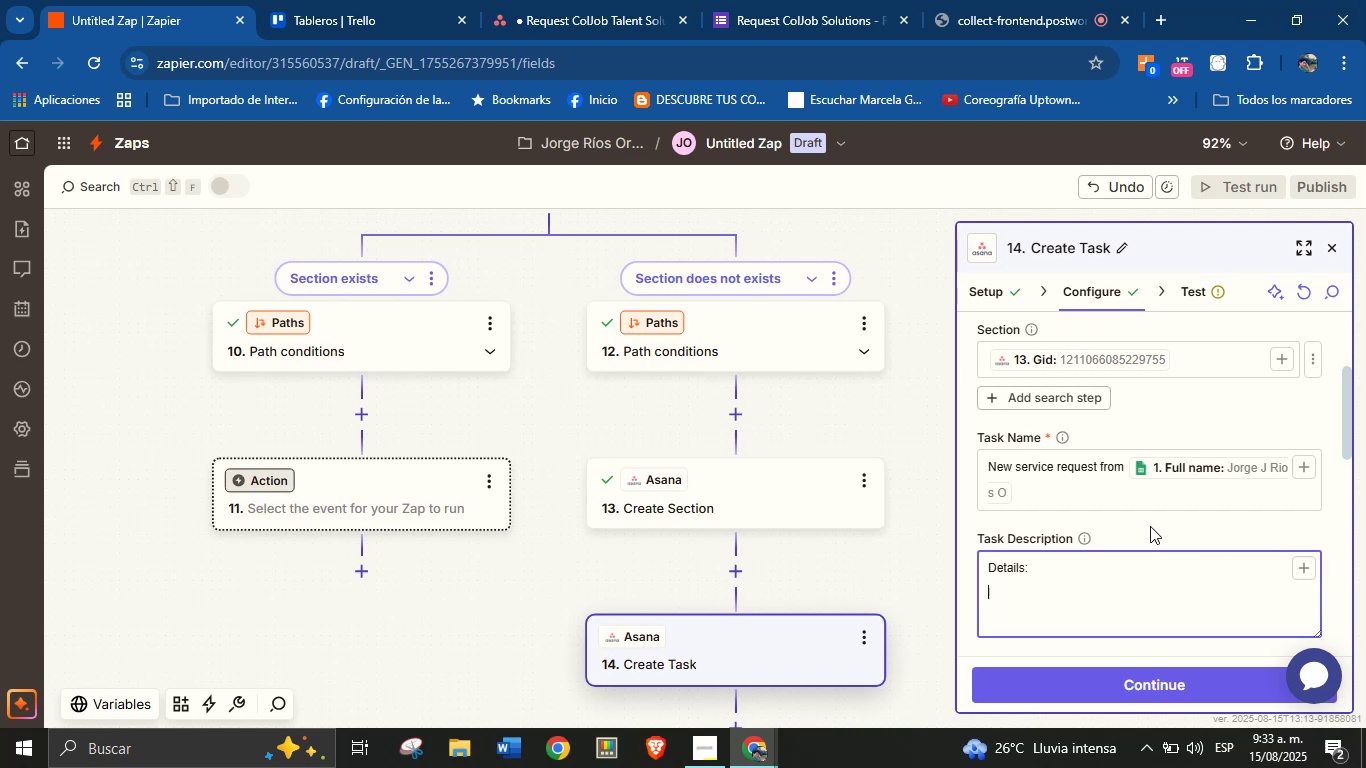 
 